 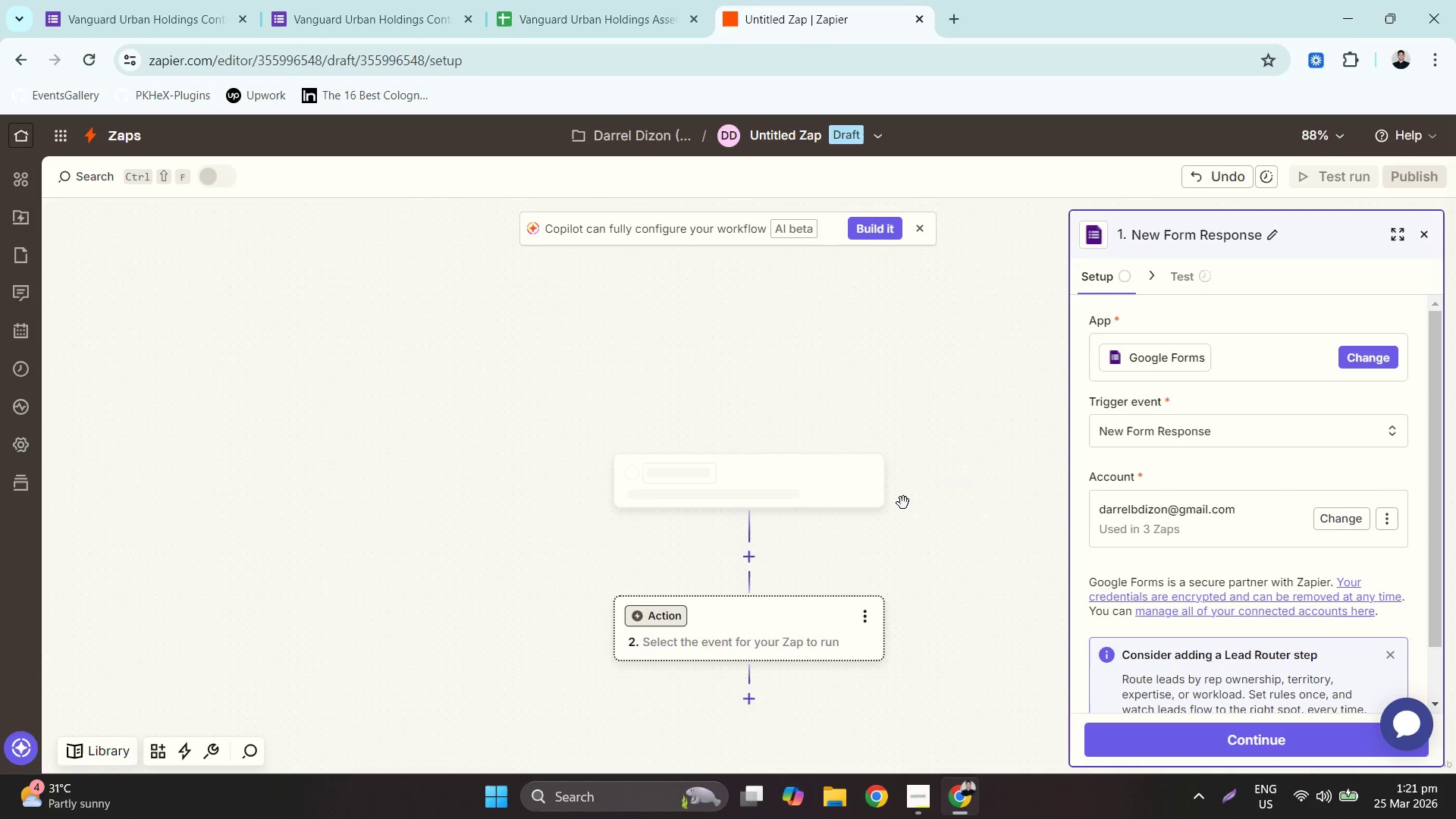 
left_click([1289, 734])
 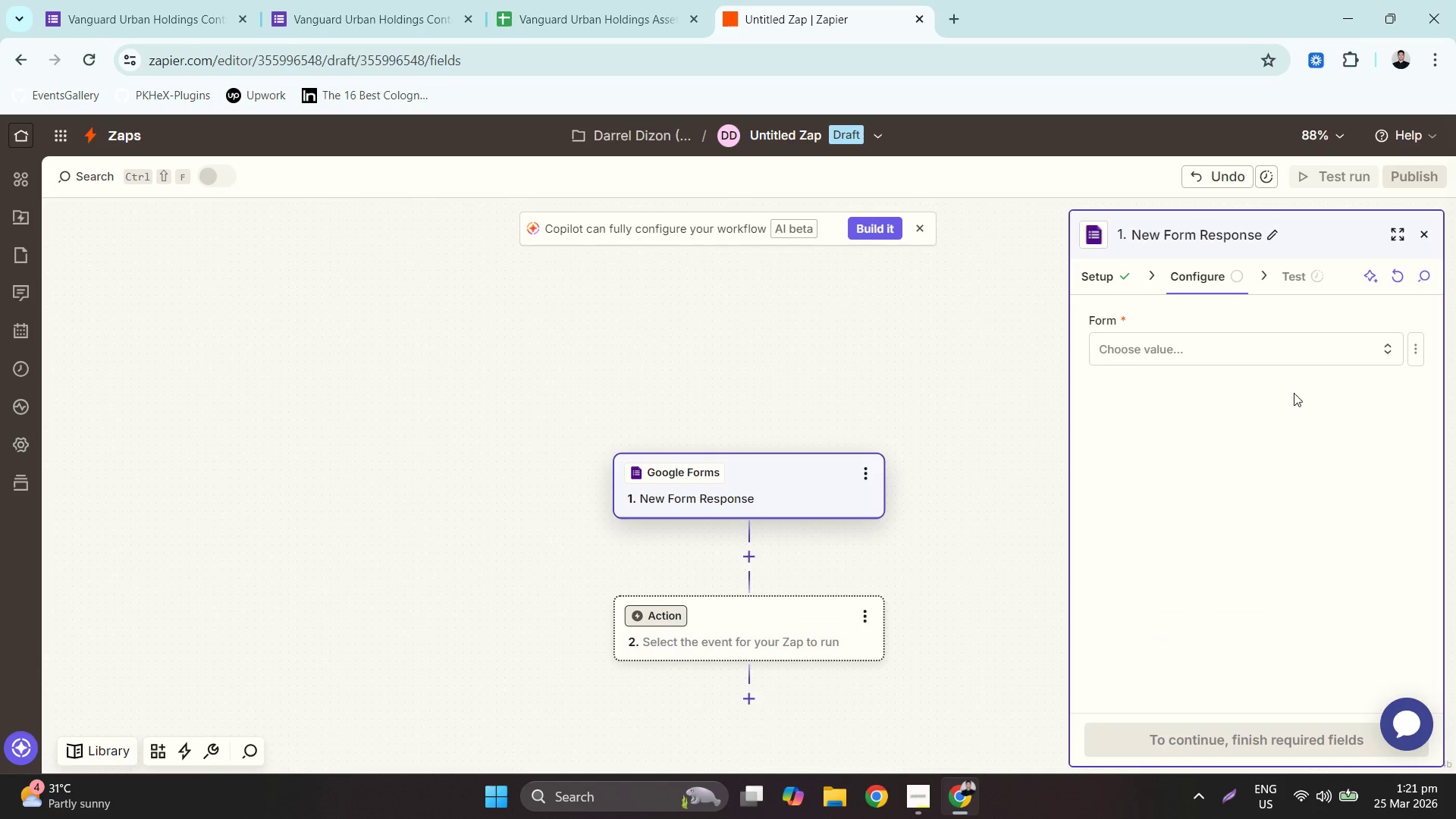 
left_click([1141, 350])
 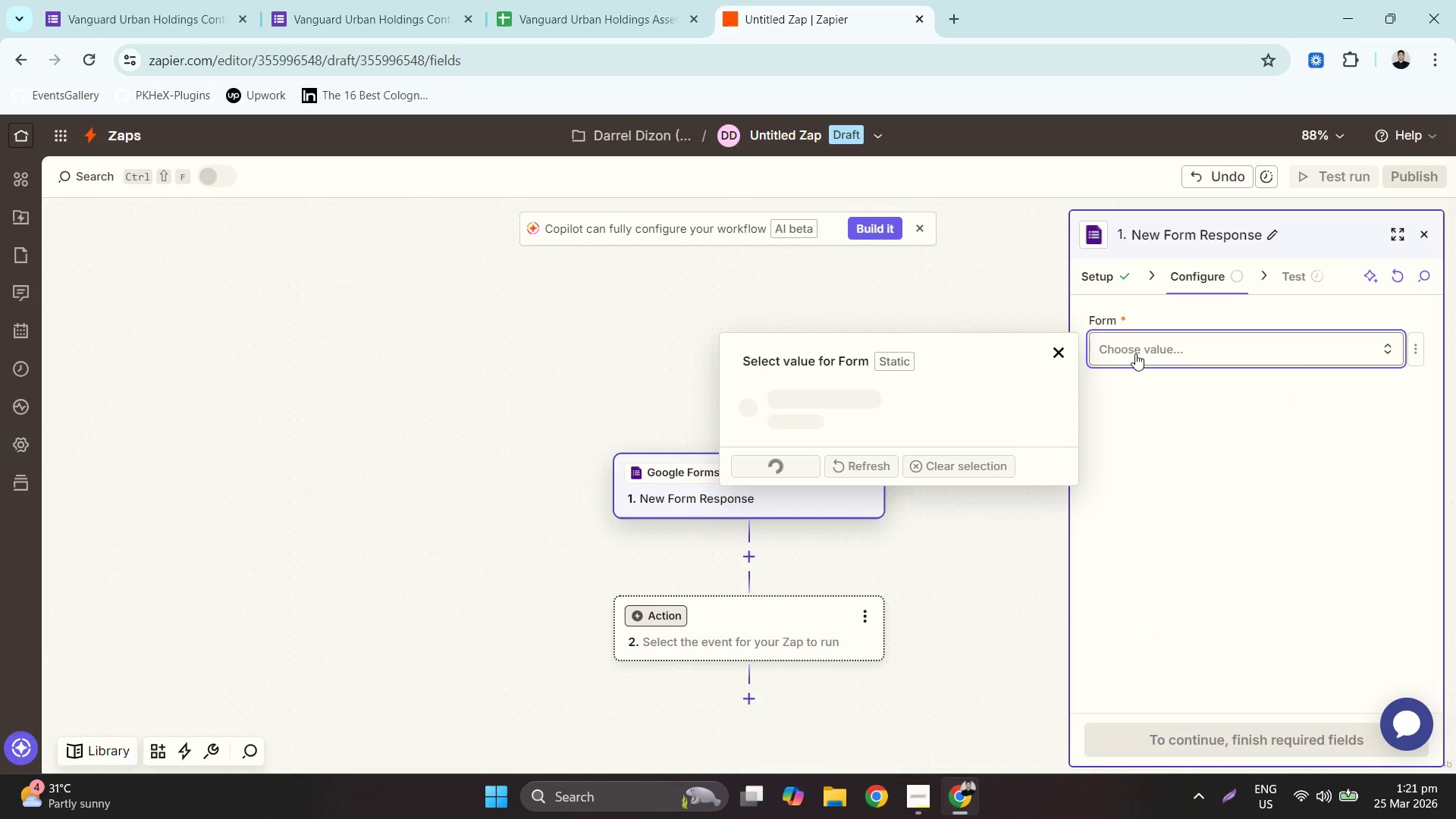 
mouse_move([985, 398])
 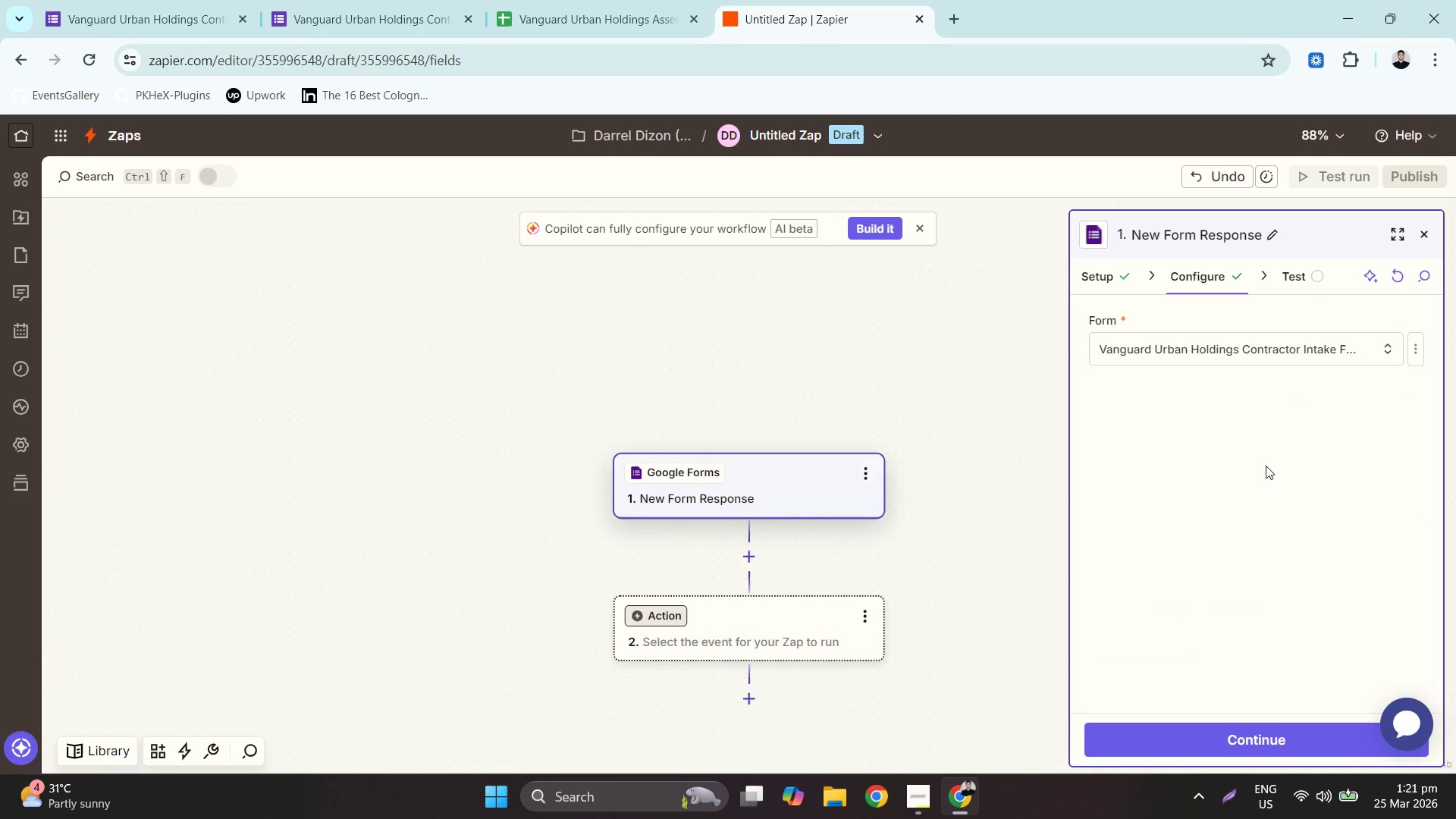 
mouse_move([1276, 710])
 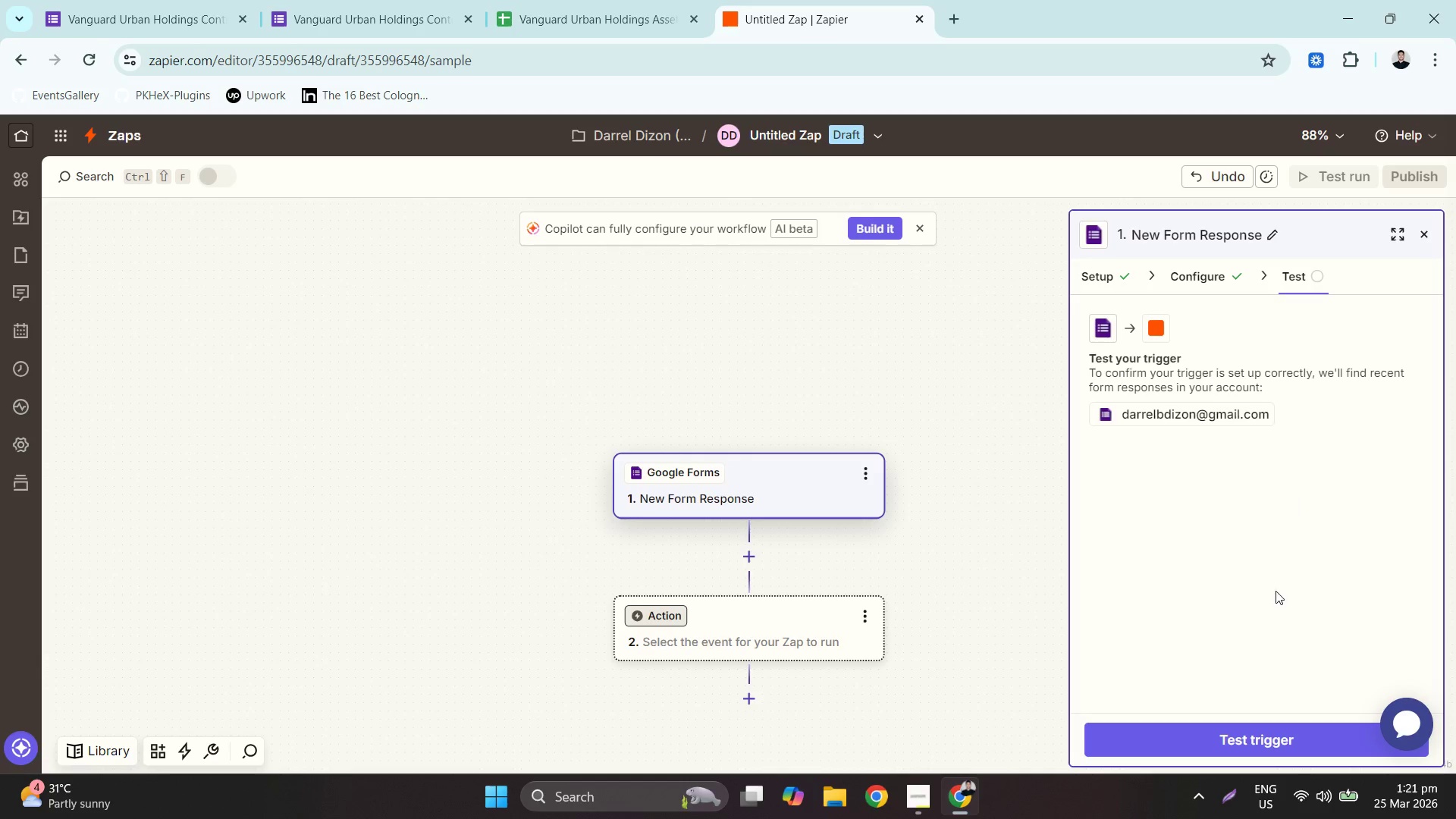 
double_click([1263, 733])
 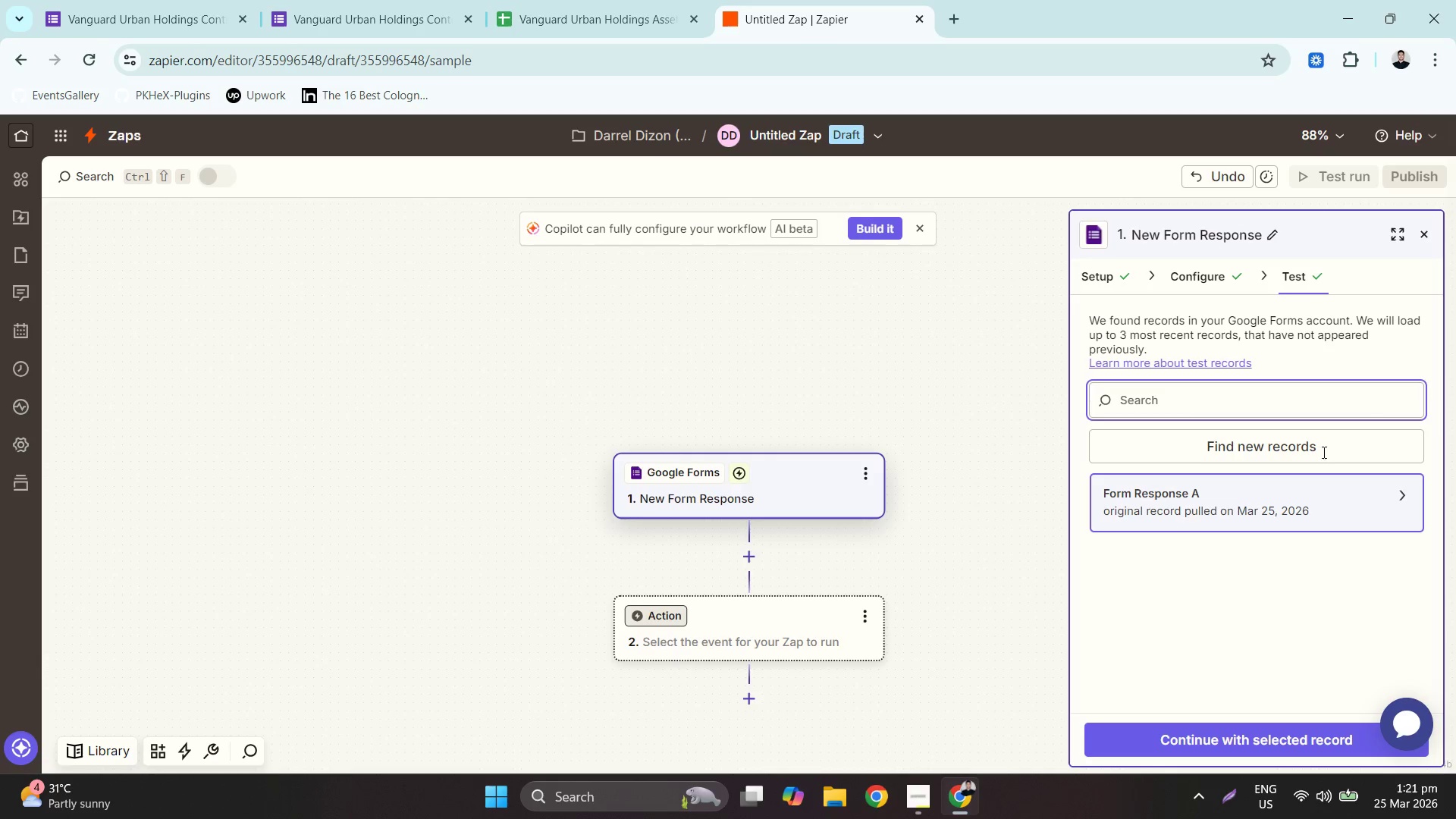 
left_click([1276, 499])
 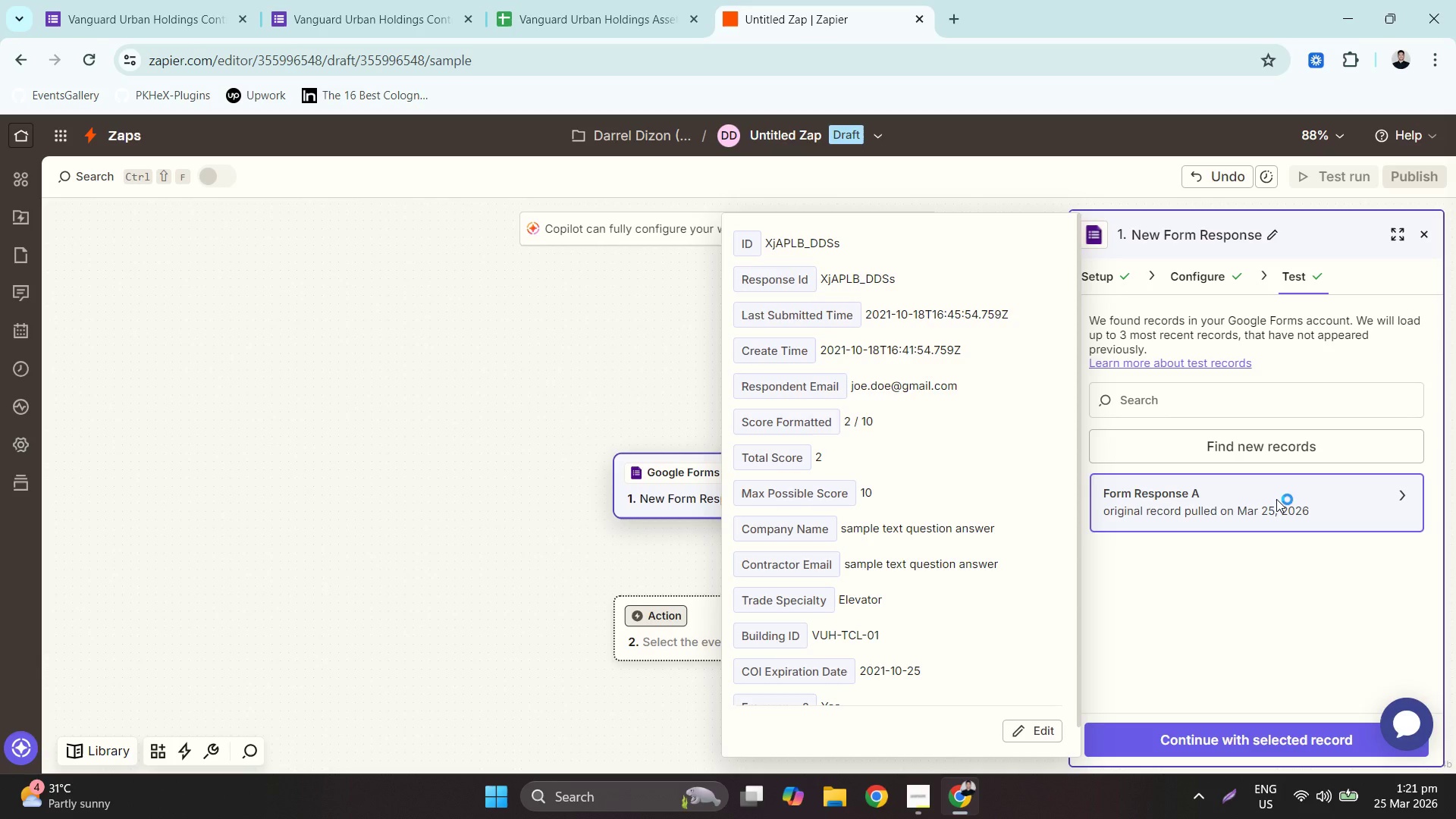 
scroll: coordinate [994, 515], scroll_direction: down, amount: 2.0
 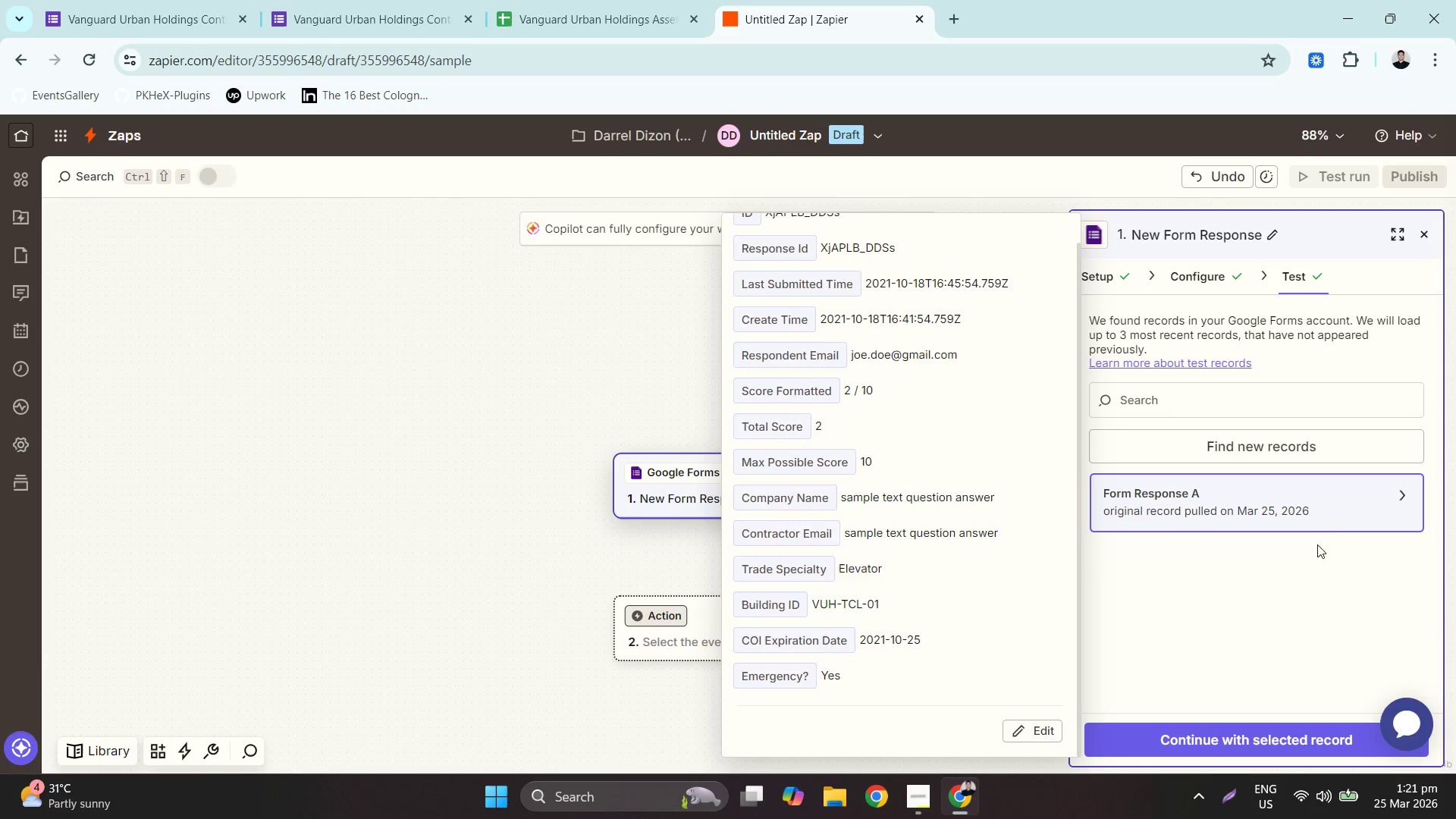 
left_click([1305, 413])
 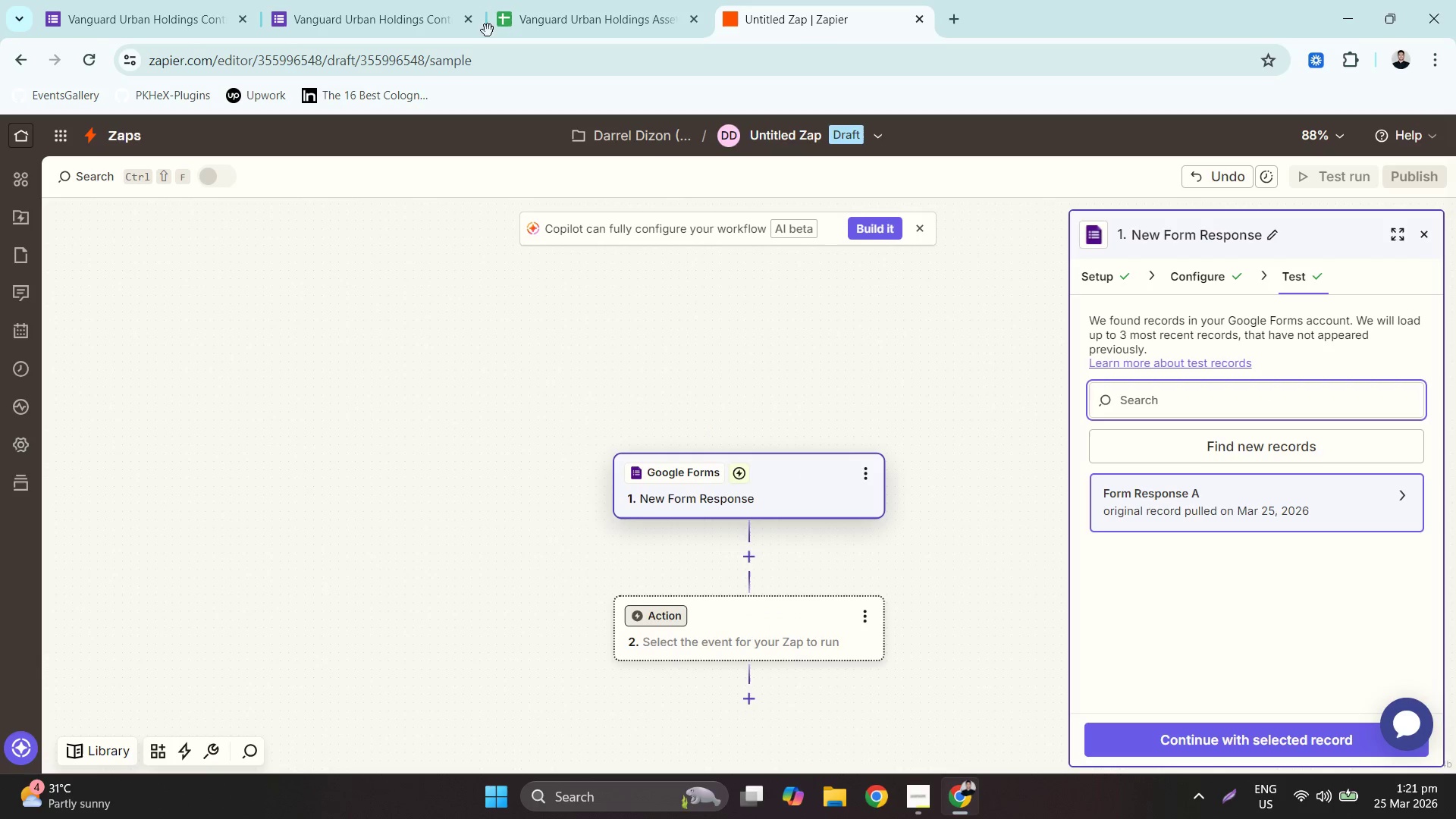 
left_click([389, 0])
 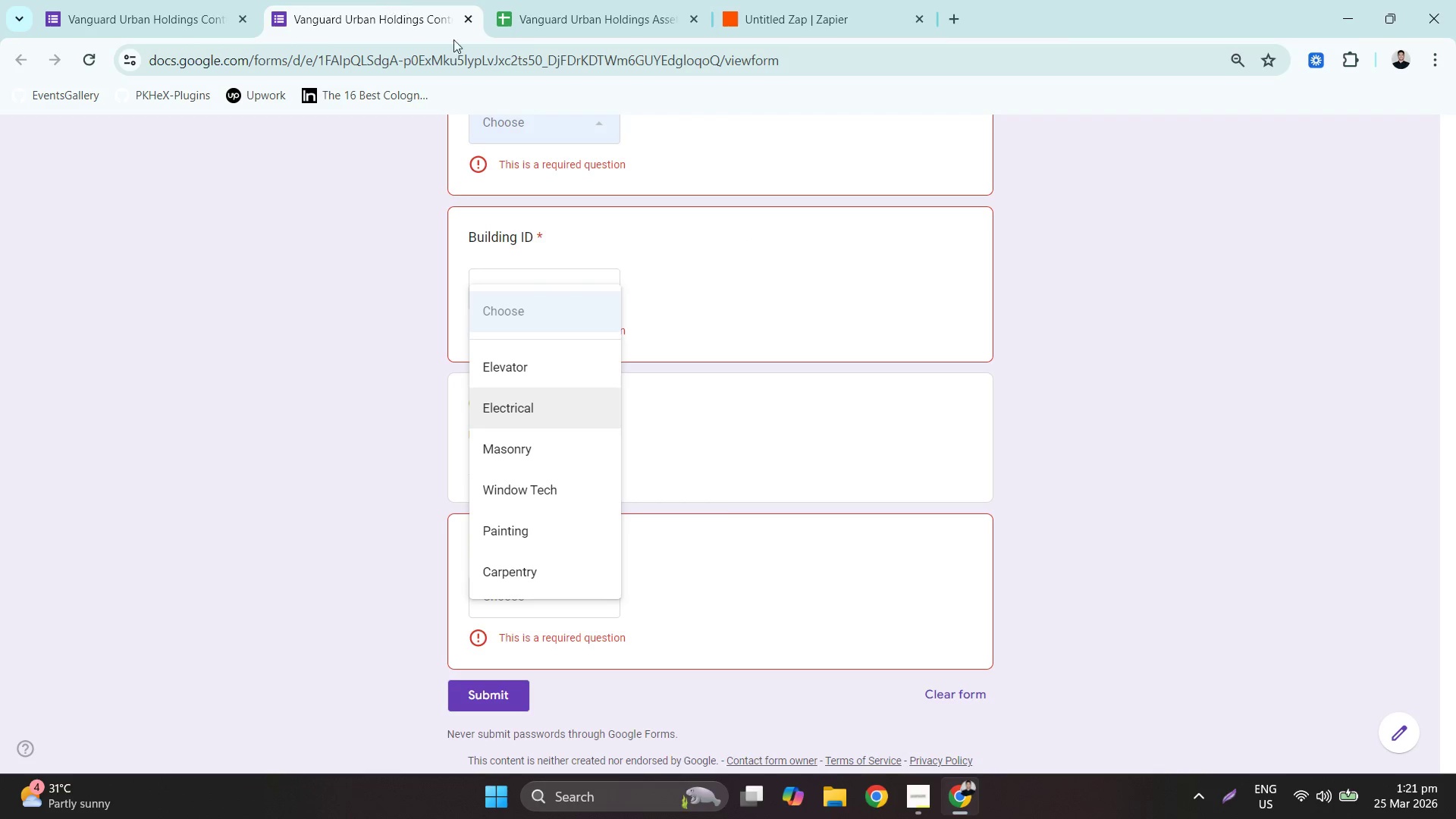 
left_click([382, 243])
 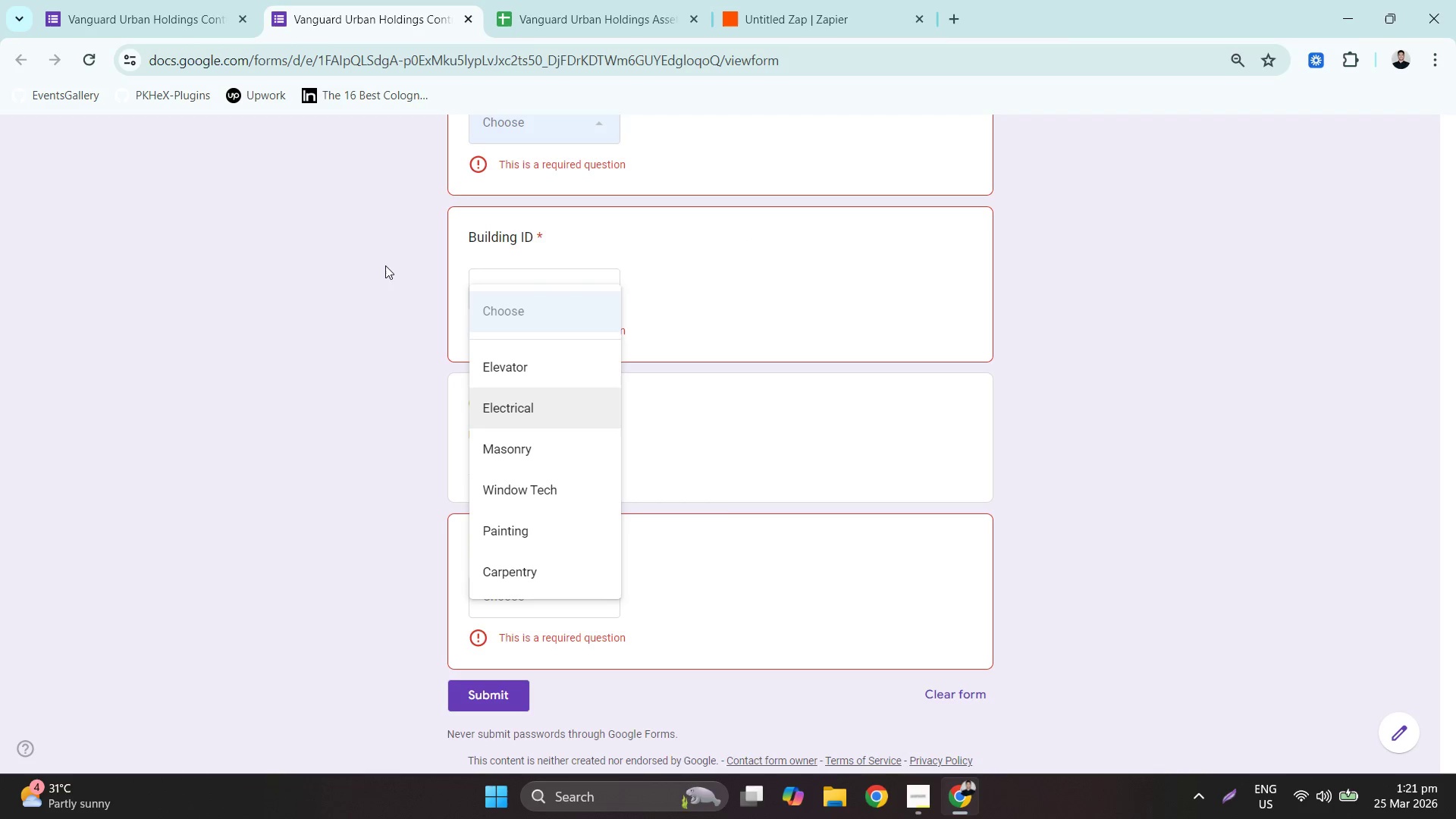 
scroll: coordinate [388, 298], scroll_direction: up, amount: 4.0
 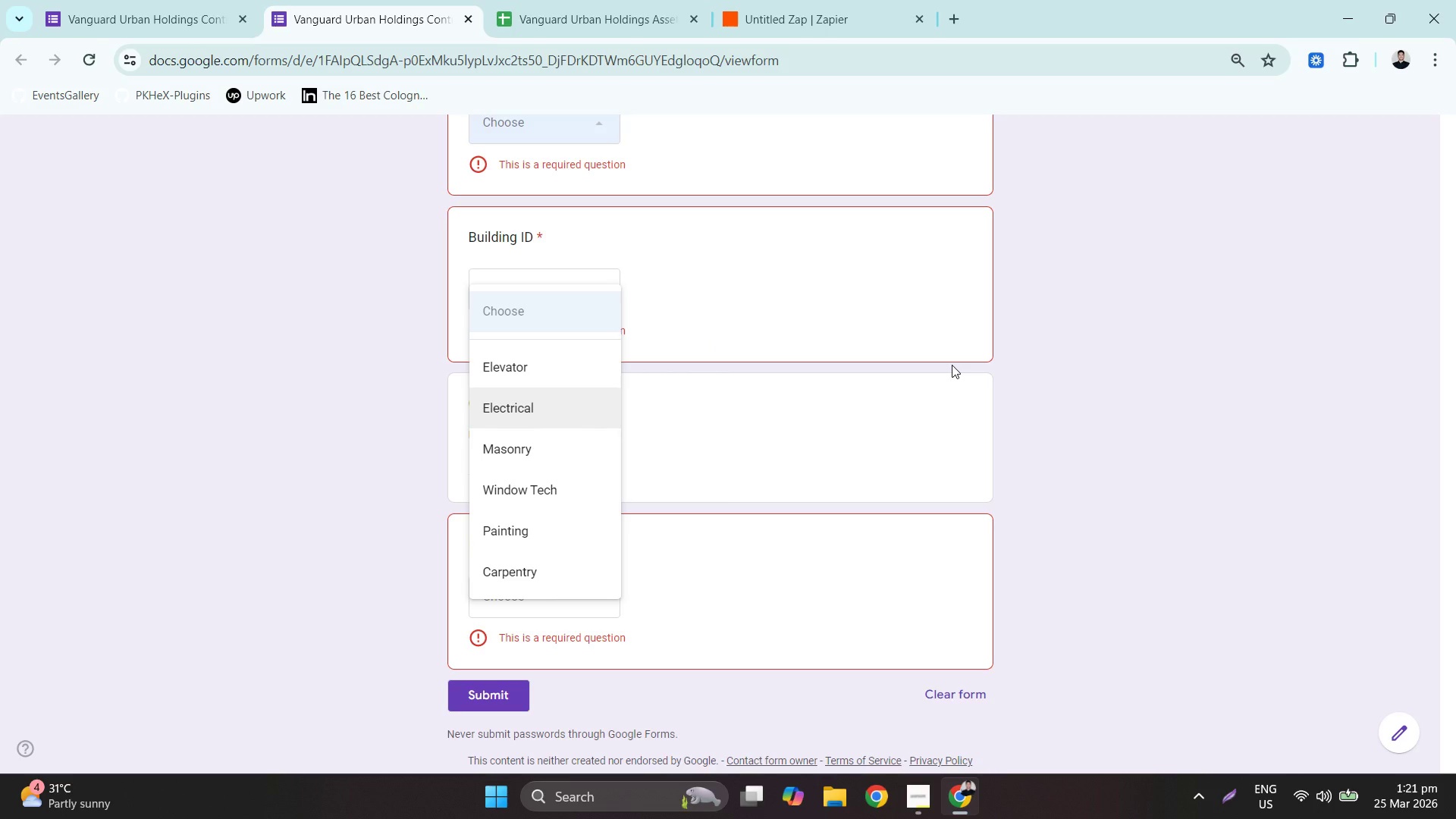 
left_click([990, 350])
 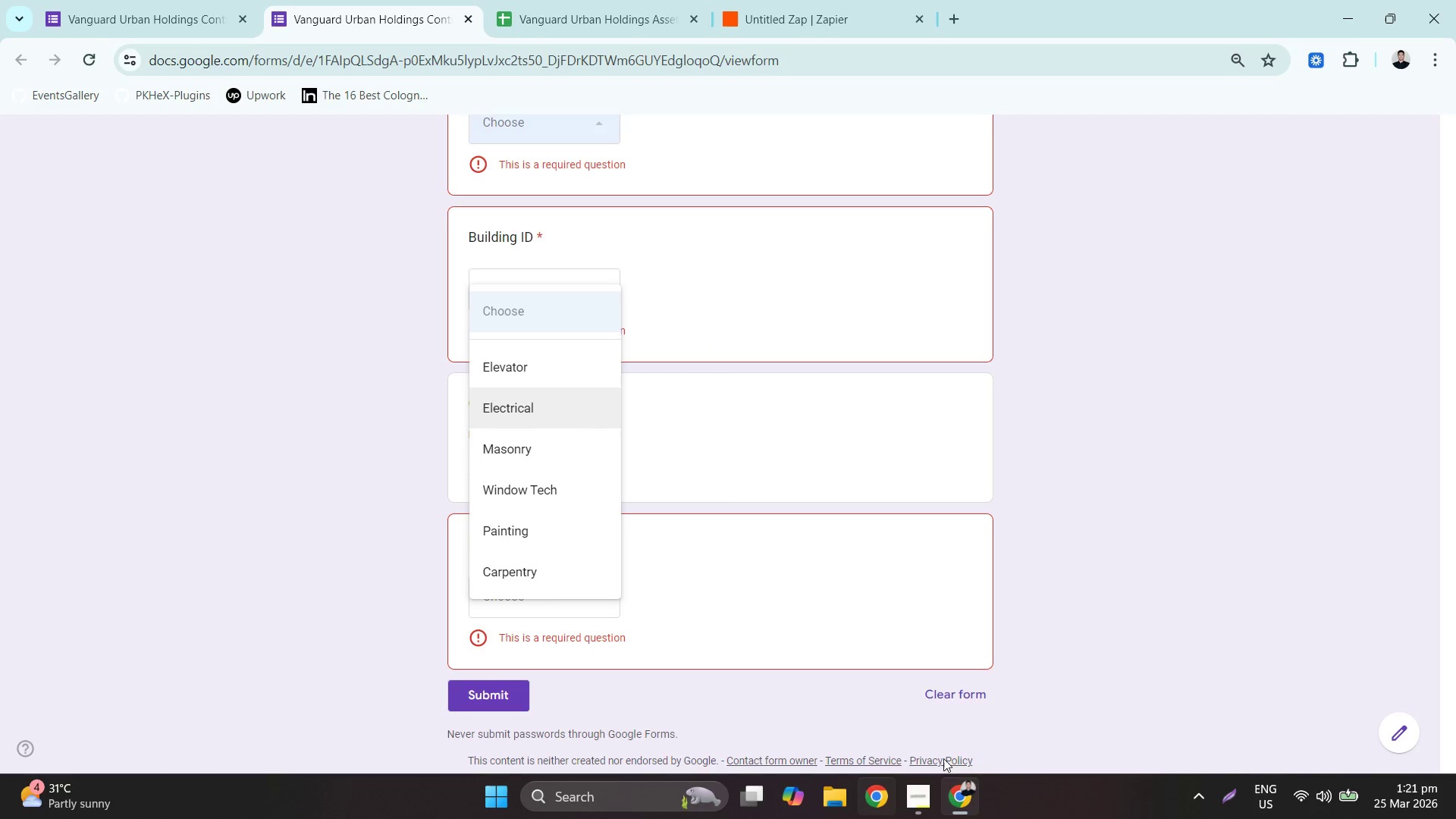 
mouse_move([977, 792])
 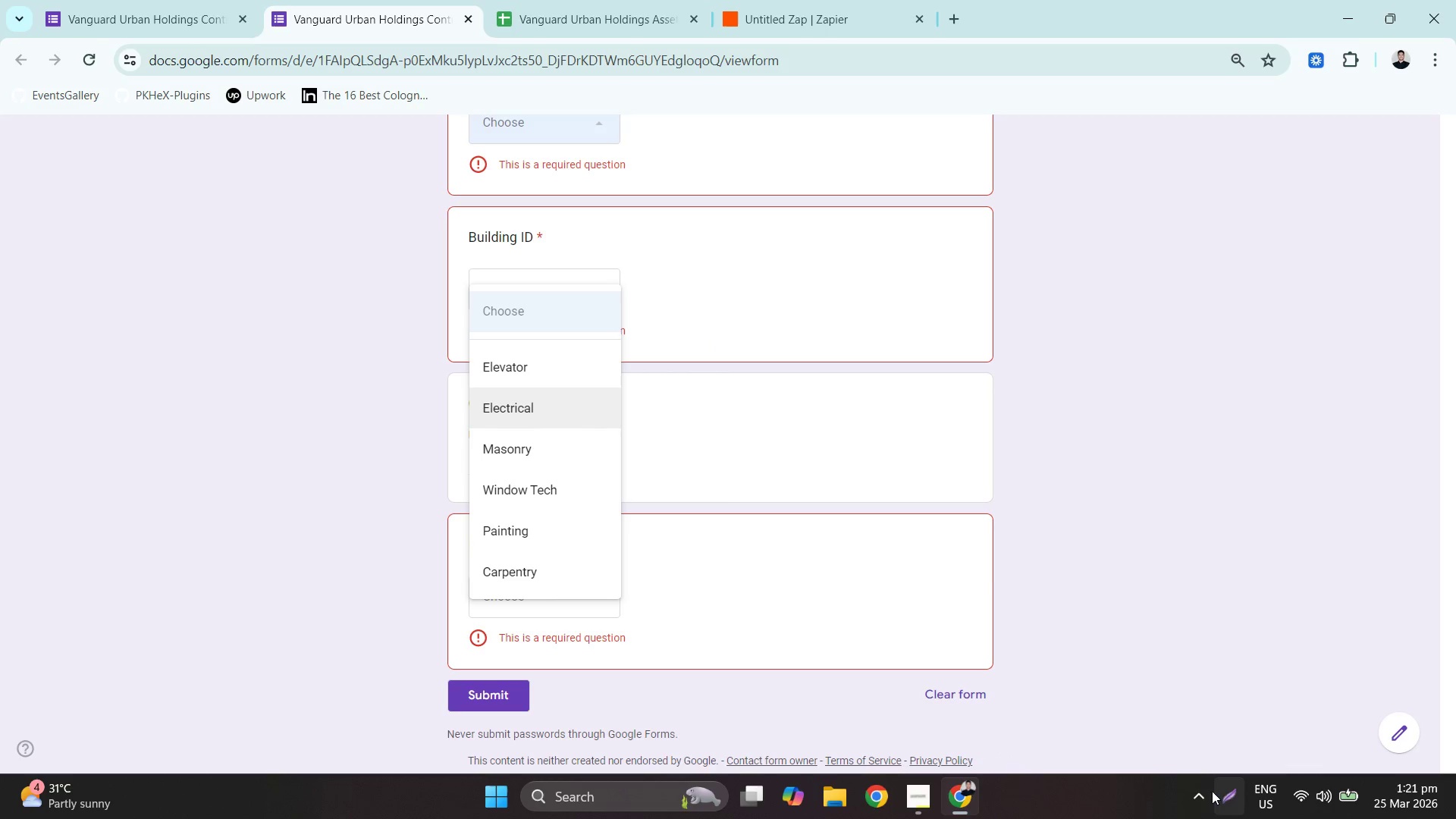 
left_click([1200, 789])
 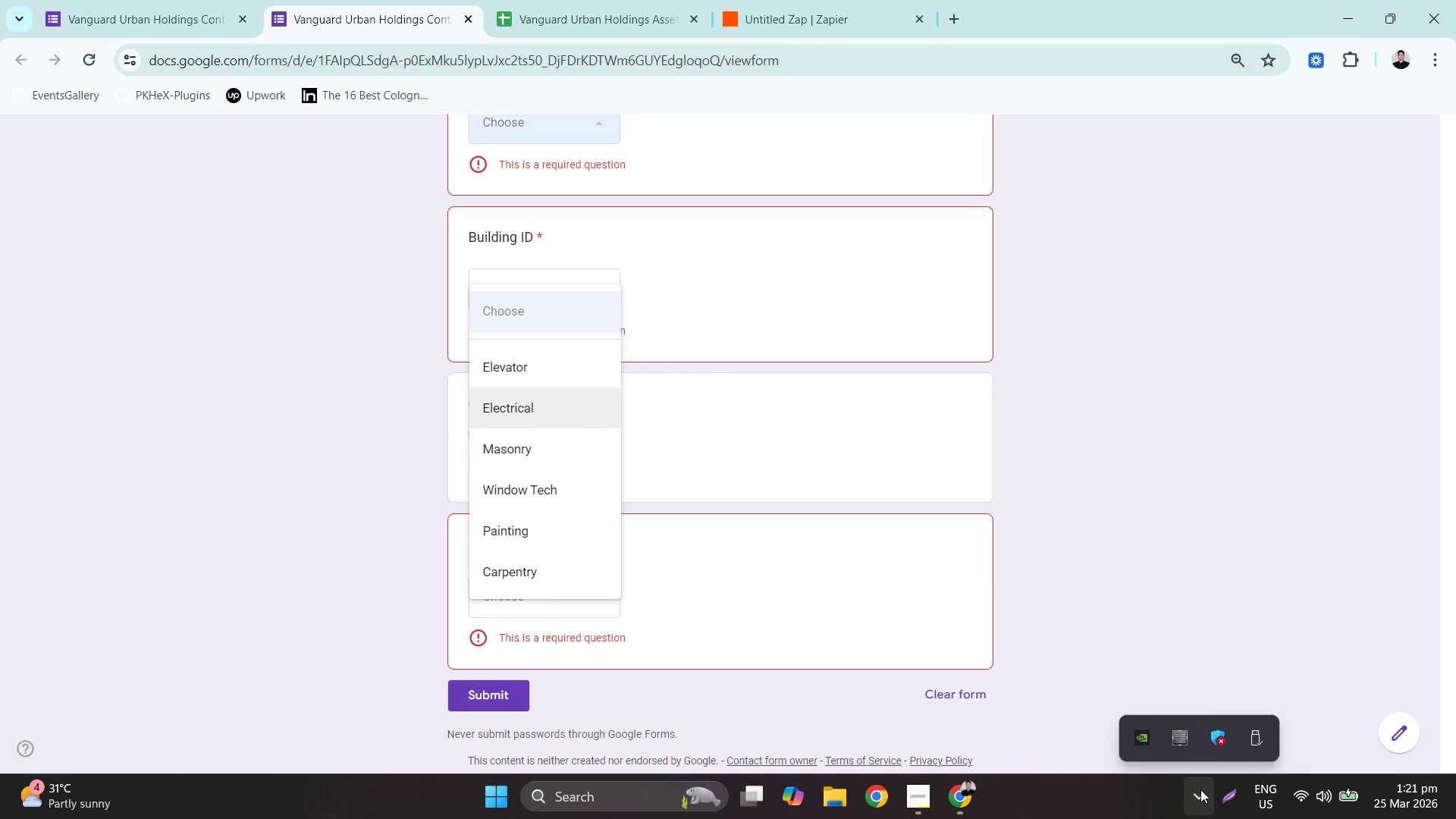 
left_click([1200, 789])
 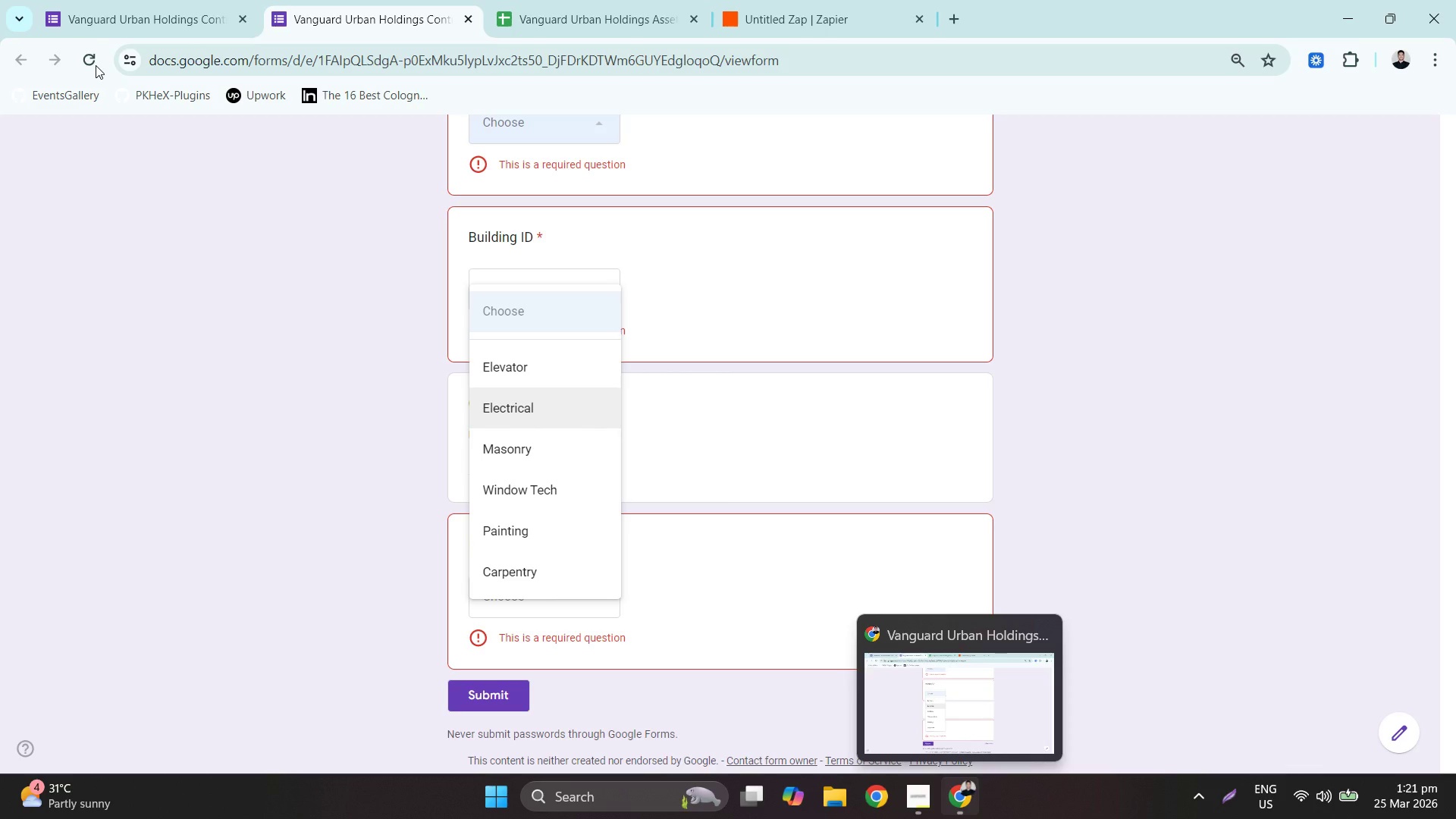 
wait(11.7)
 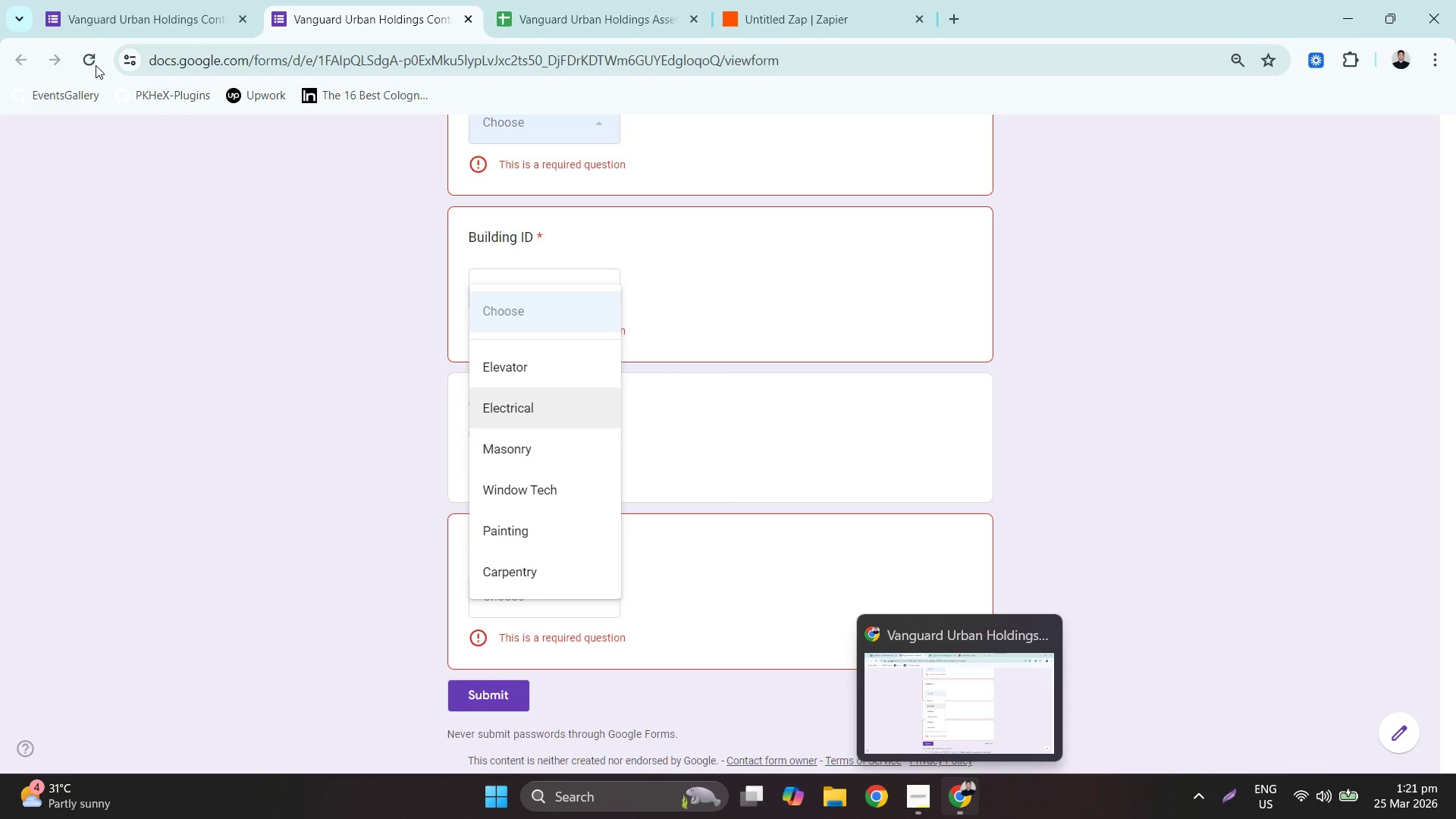 
left_click([84, 61])
 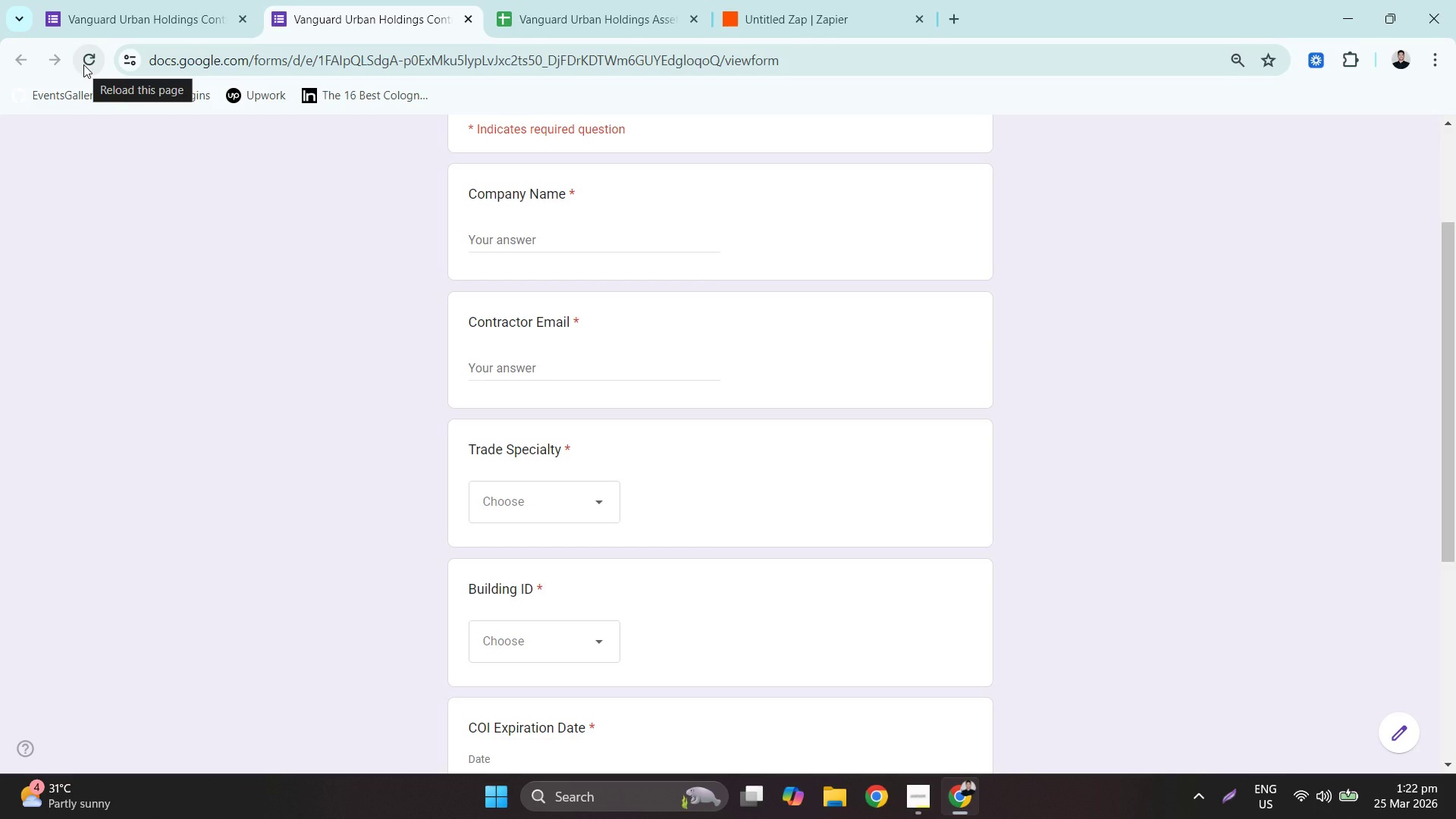 
wait(42.53)
 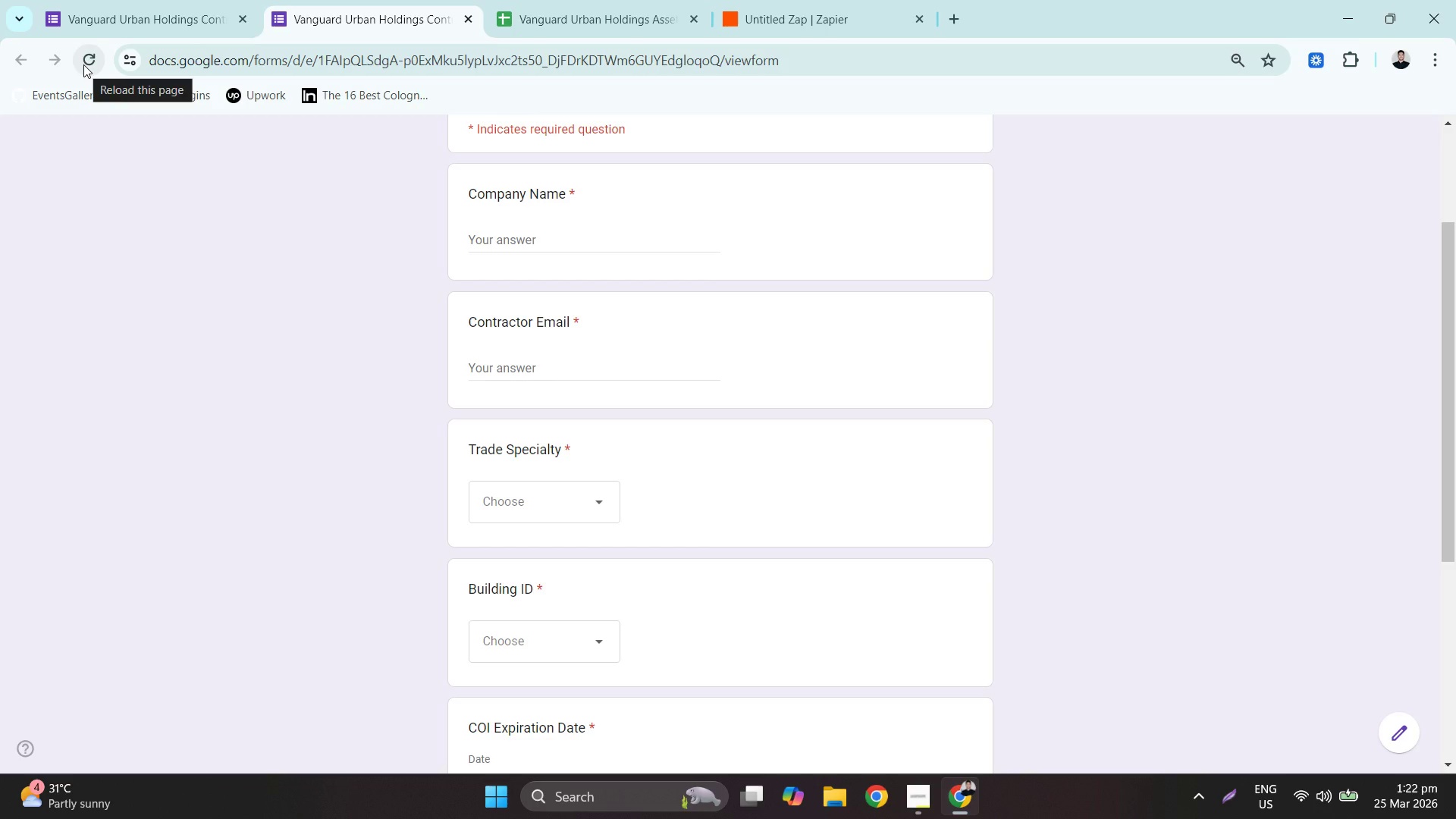 
scroll: coordinate [425, 448], scroll_direction: up, amount: 3.0
 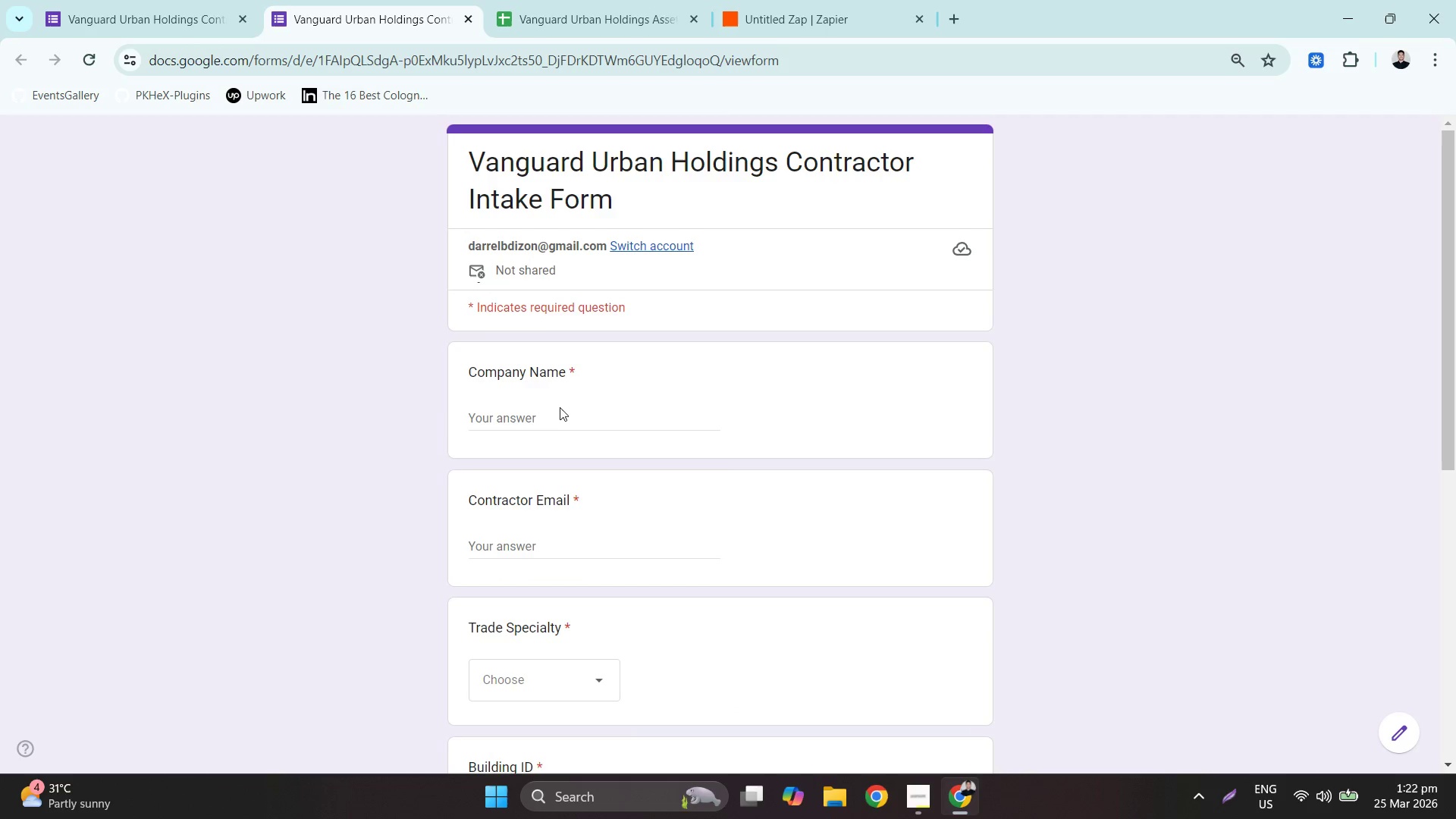 
left_click([544, 421])
 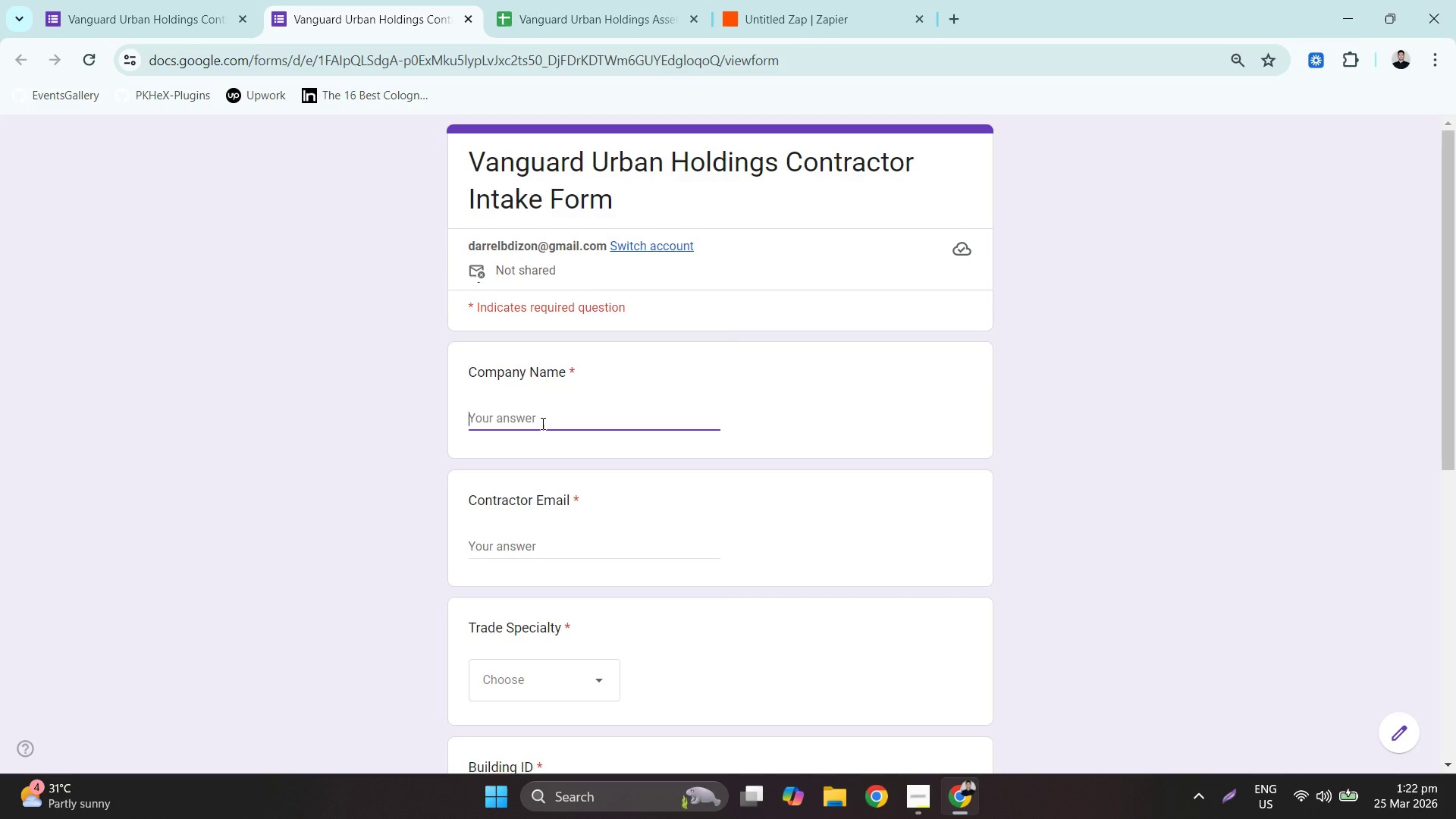 
type(I Like to Move I )
key(Backspace)
type(T Move It)
 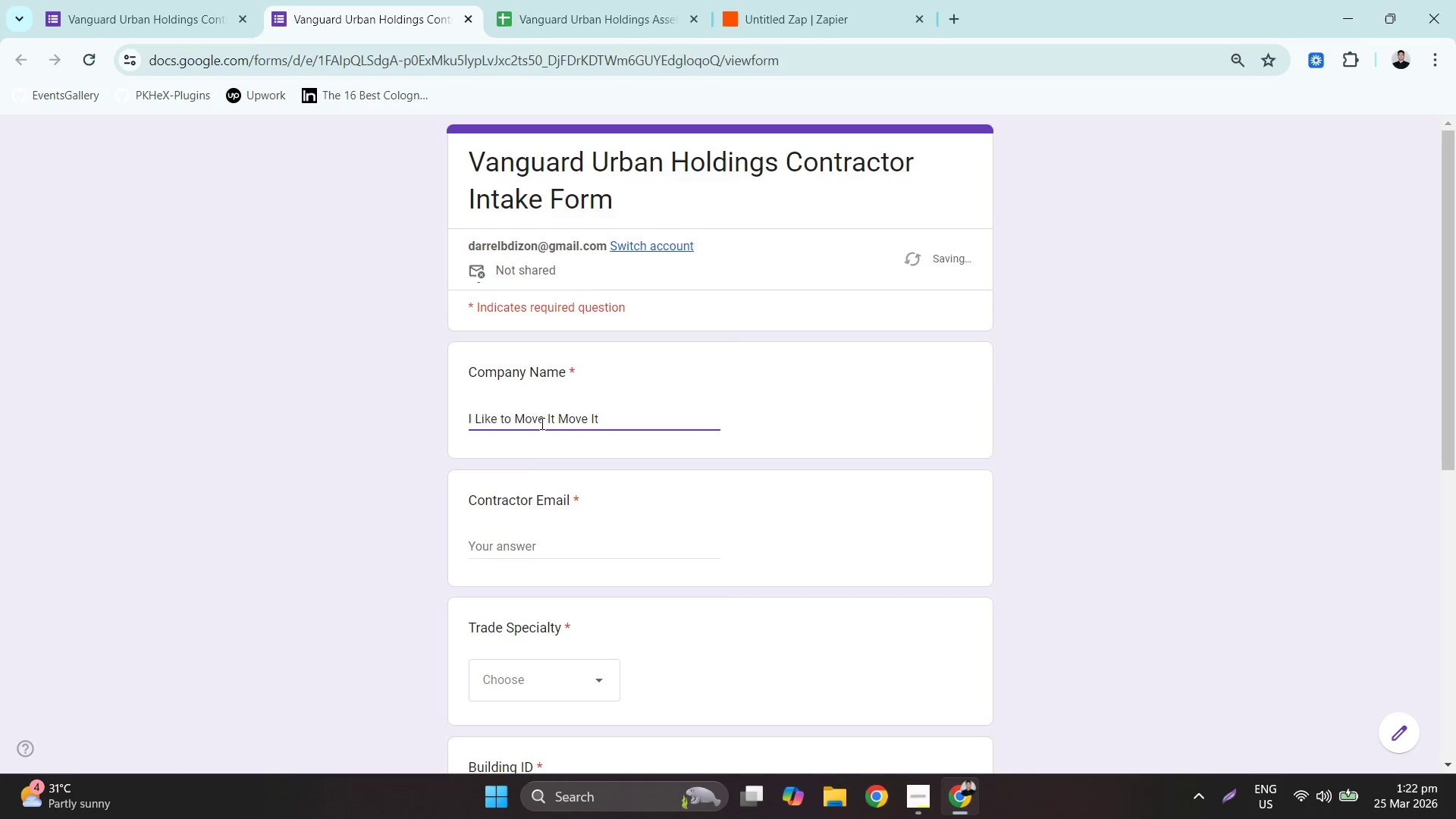 
type(darrelbdizon@gmail.com)
 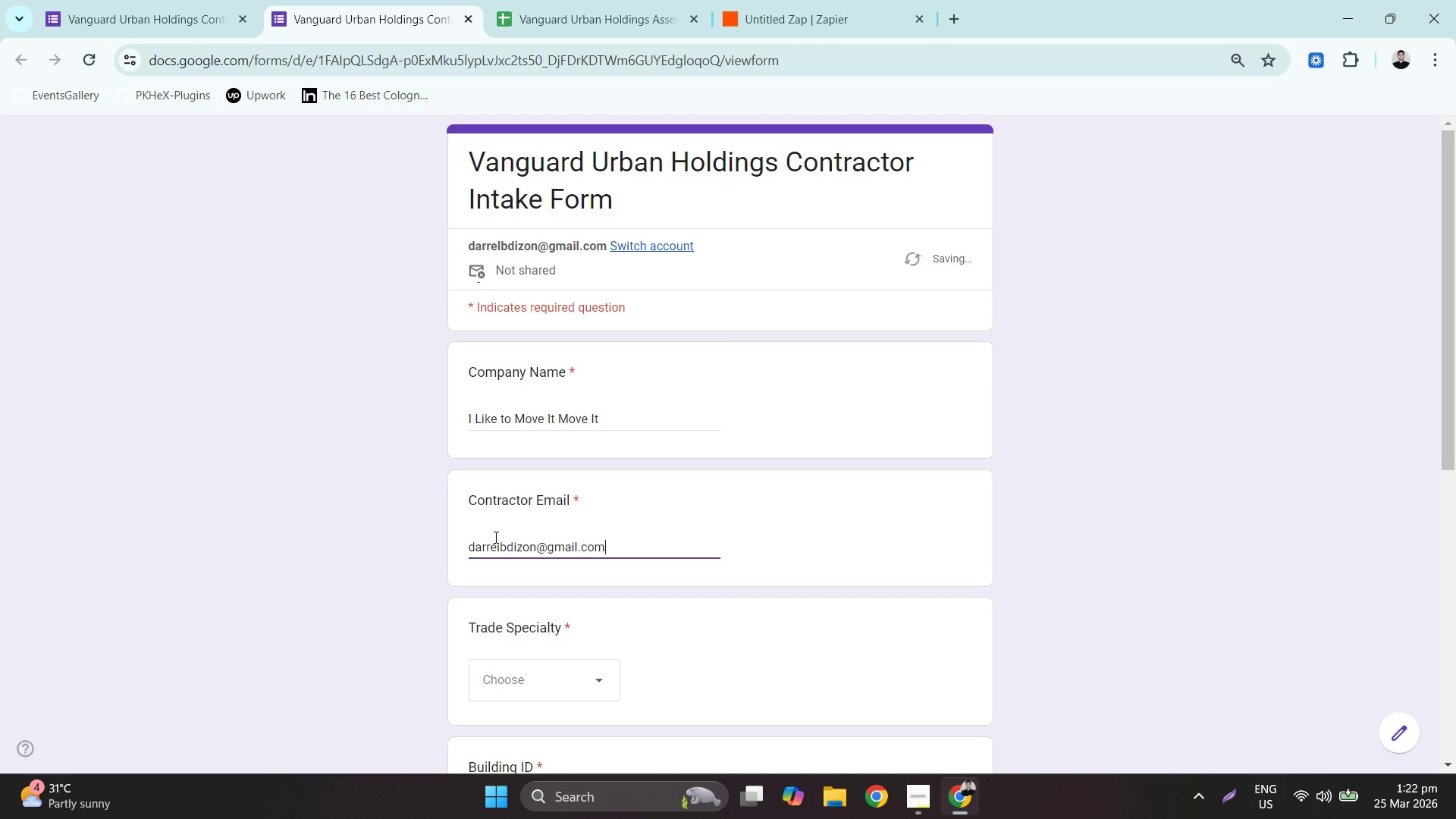 
scroll: coordinate [601, 733], scroll_direction: down, amount: 3.0
 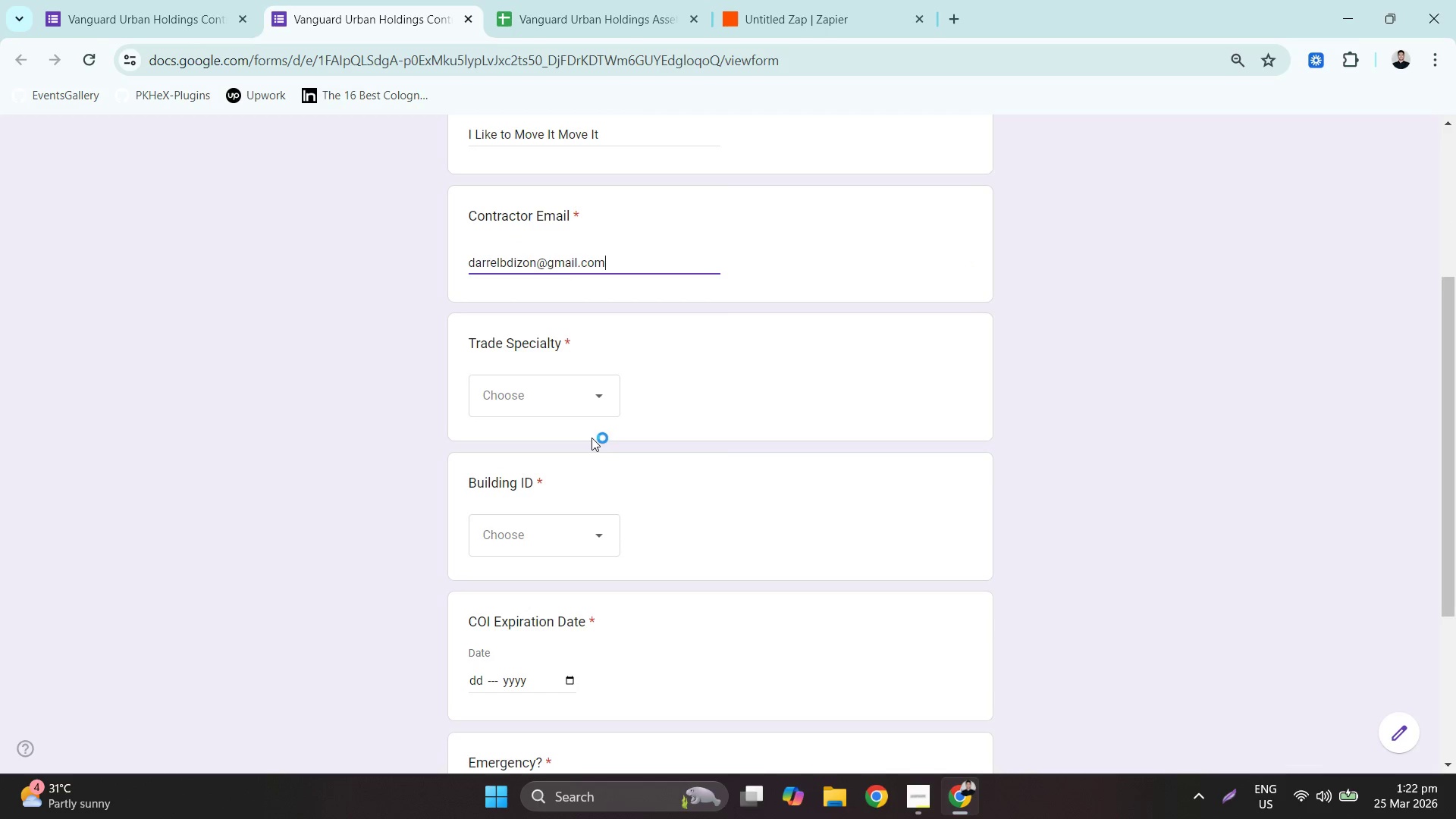 
left_click([576, 397])
 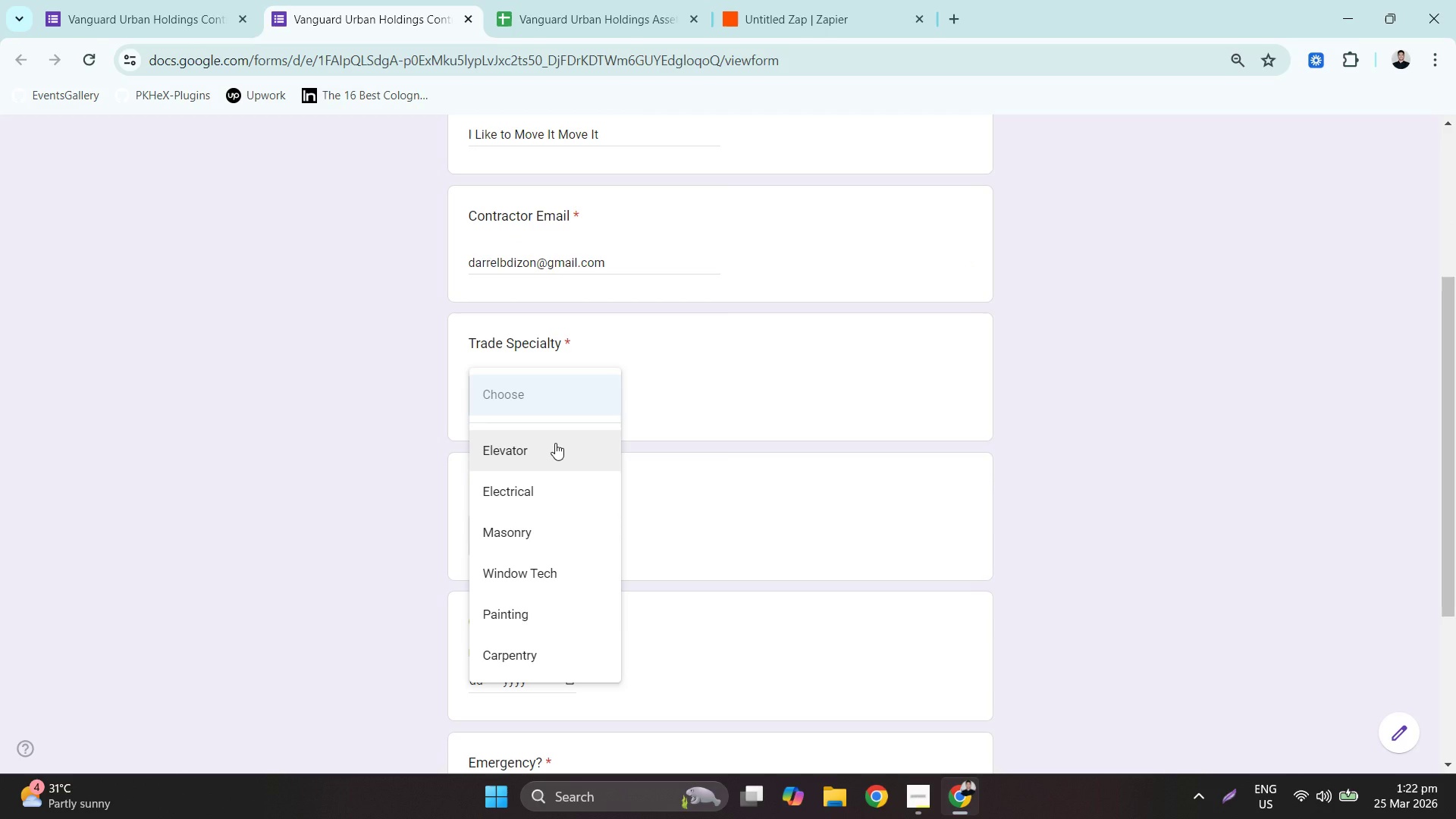 
left_click([529, 483])
 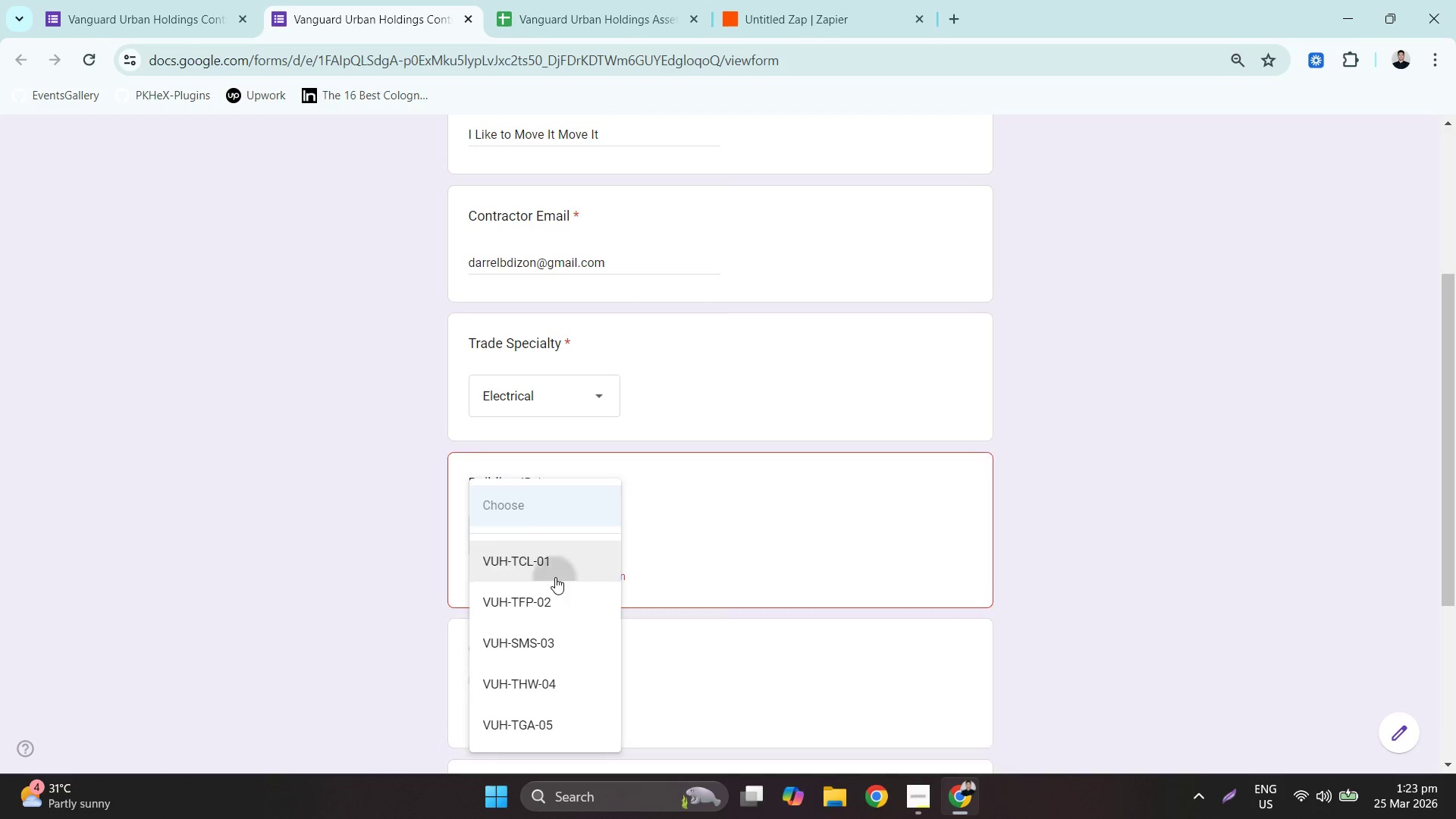 
scroll: coordinate [576, 573], scroll_direction: down, amount: 2.0
 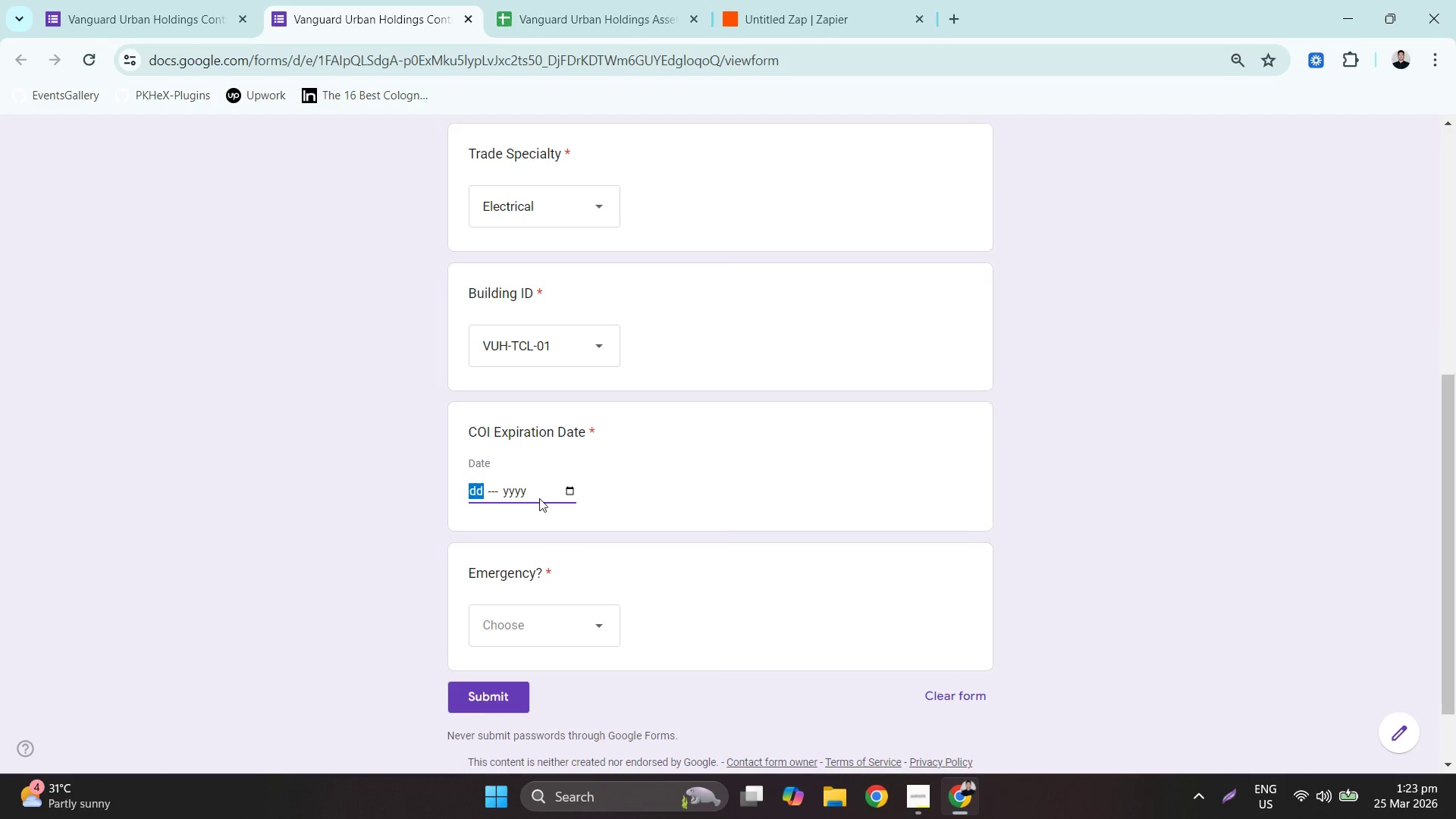 
left_click_drag(start_coordinate=[569, 491], to_coordinate=[560, 495])
 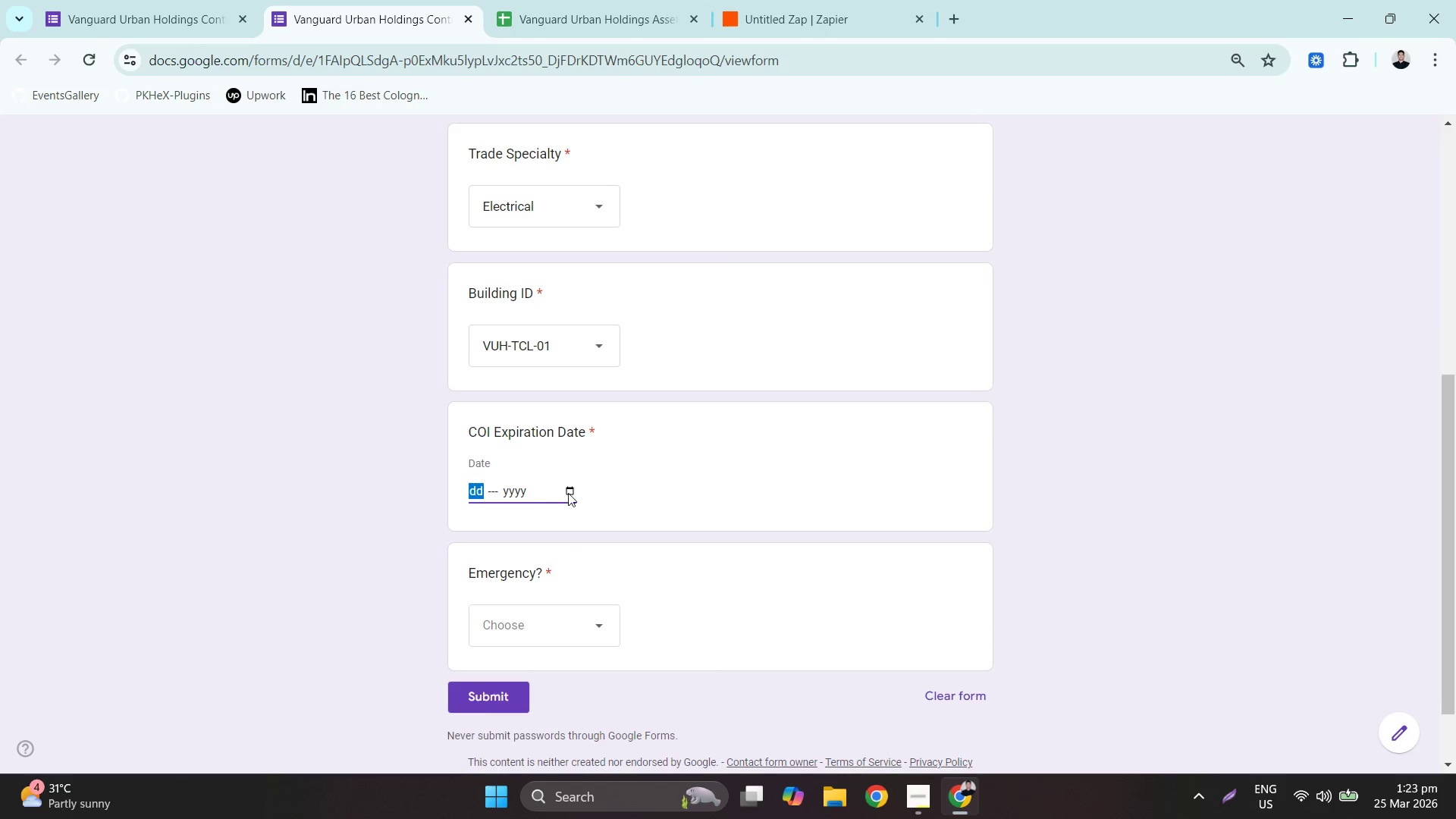 
left_click([571, 491])
 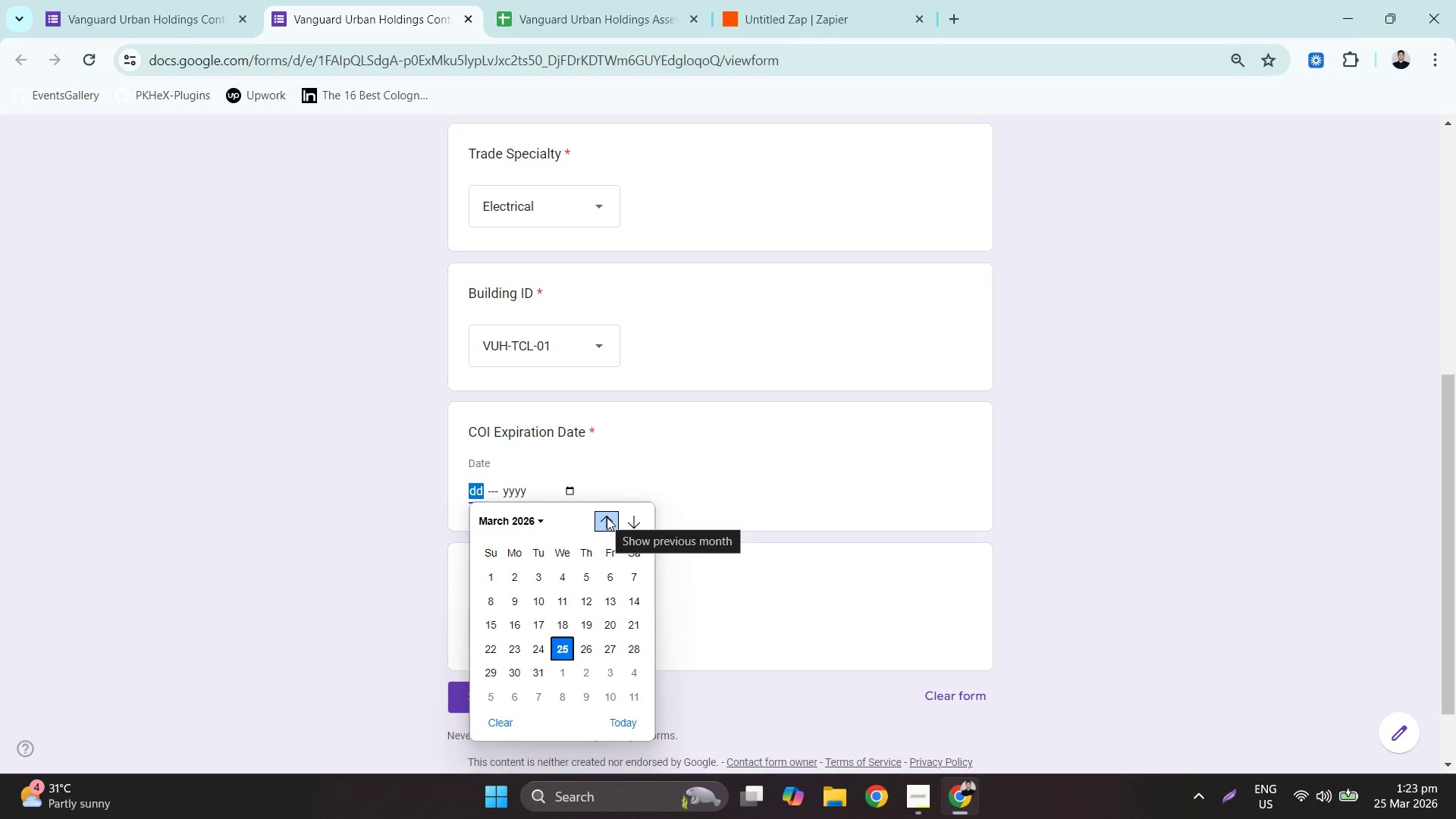 
left_click([632, 515])
 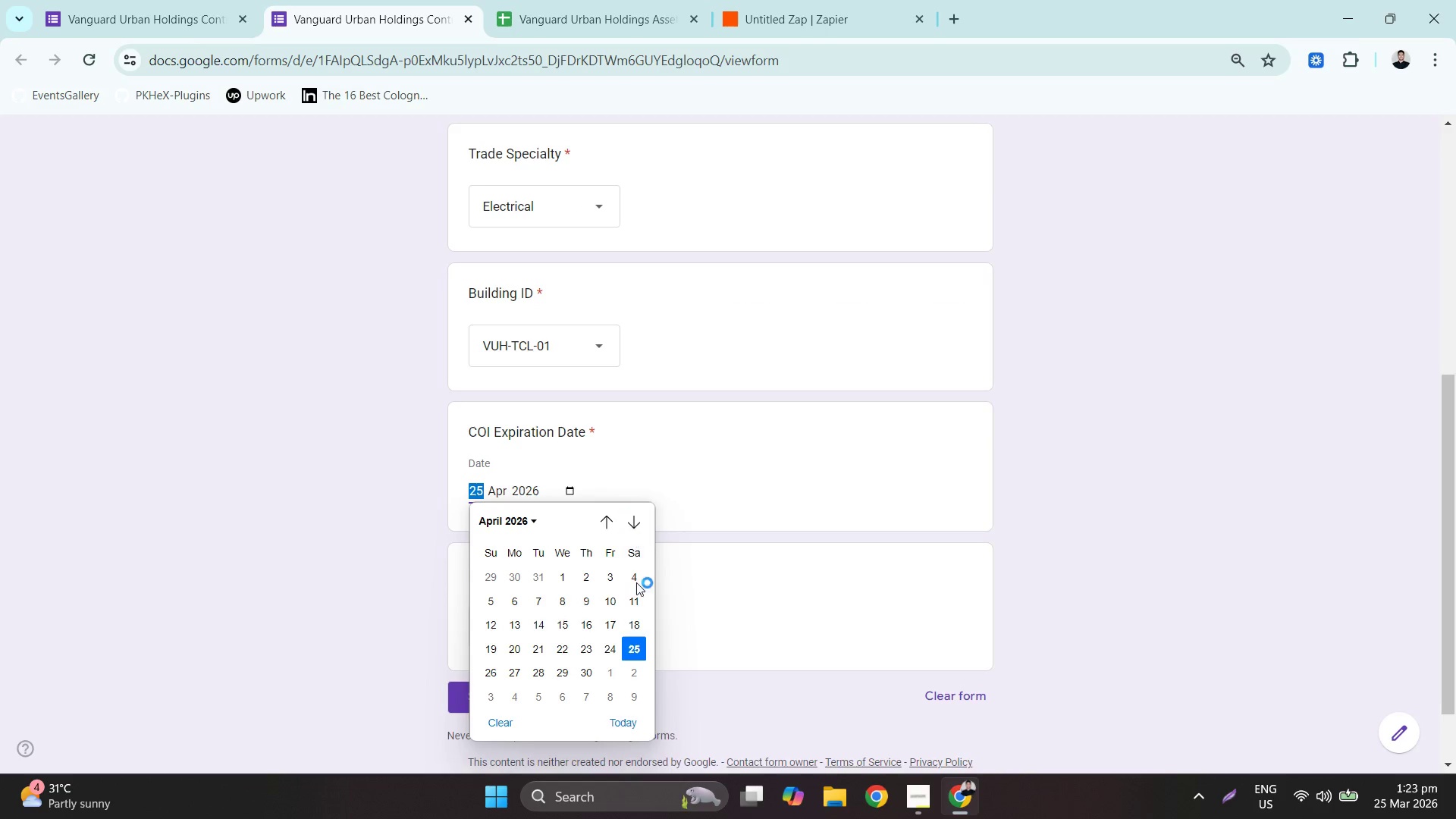 
wait(6.09)
 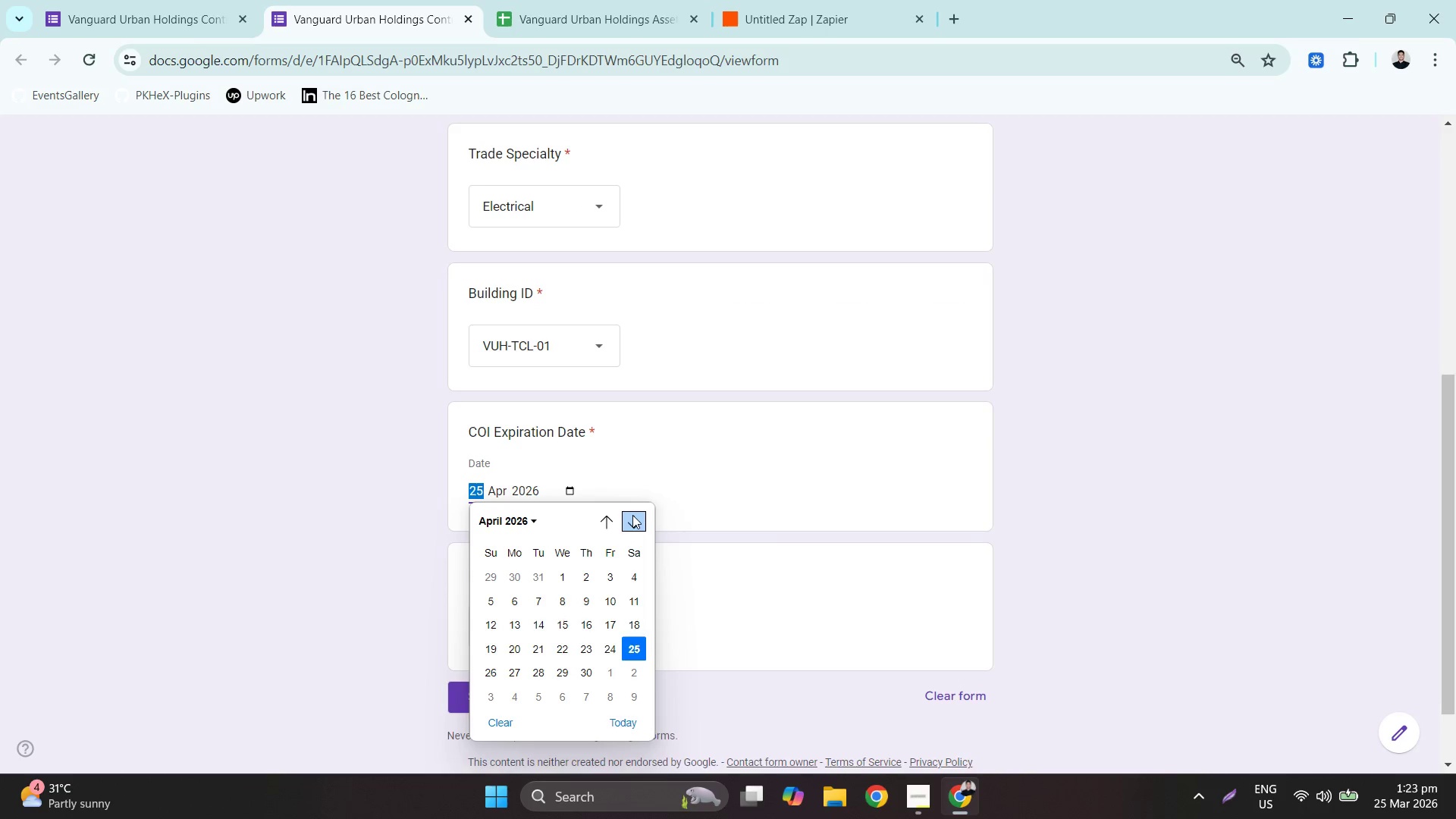 
left_click([578, 639])
 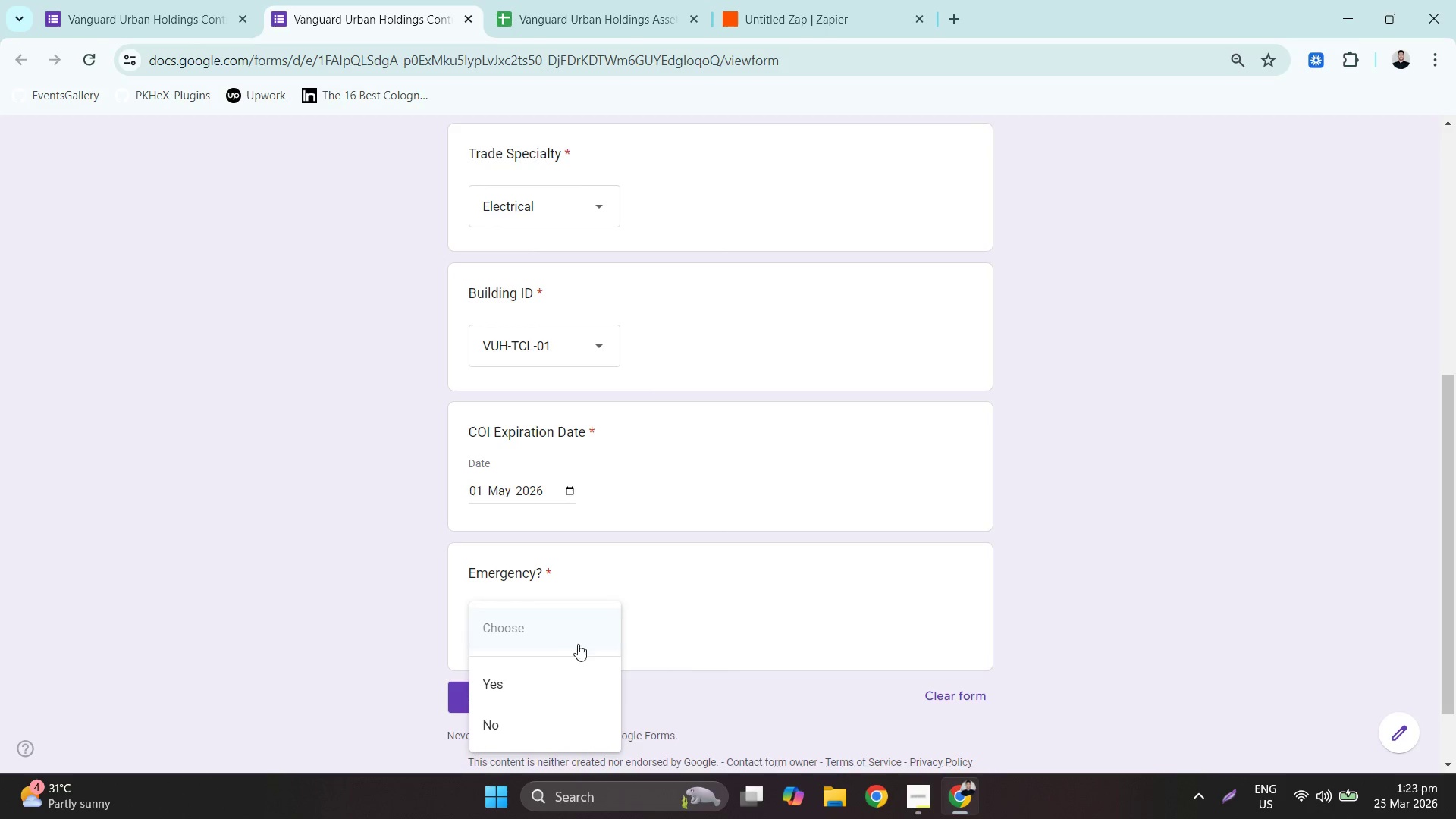 
left_click([572, 682])
 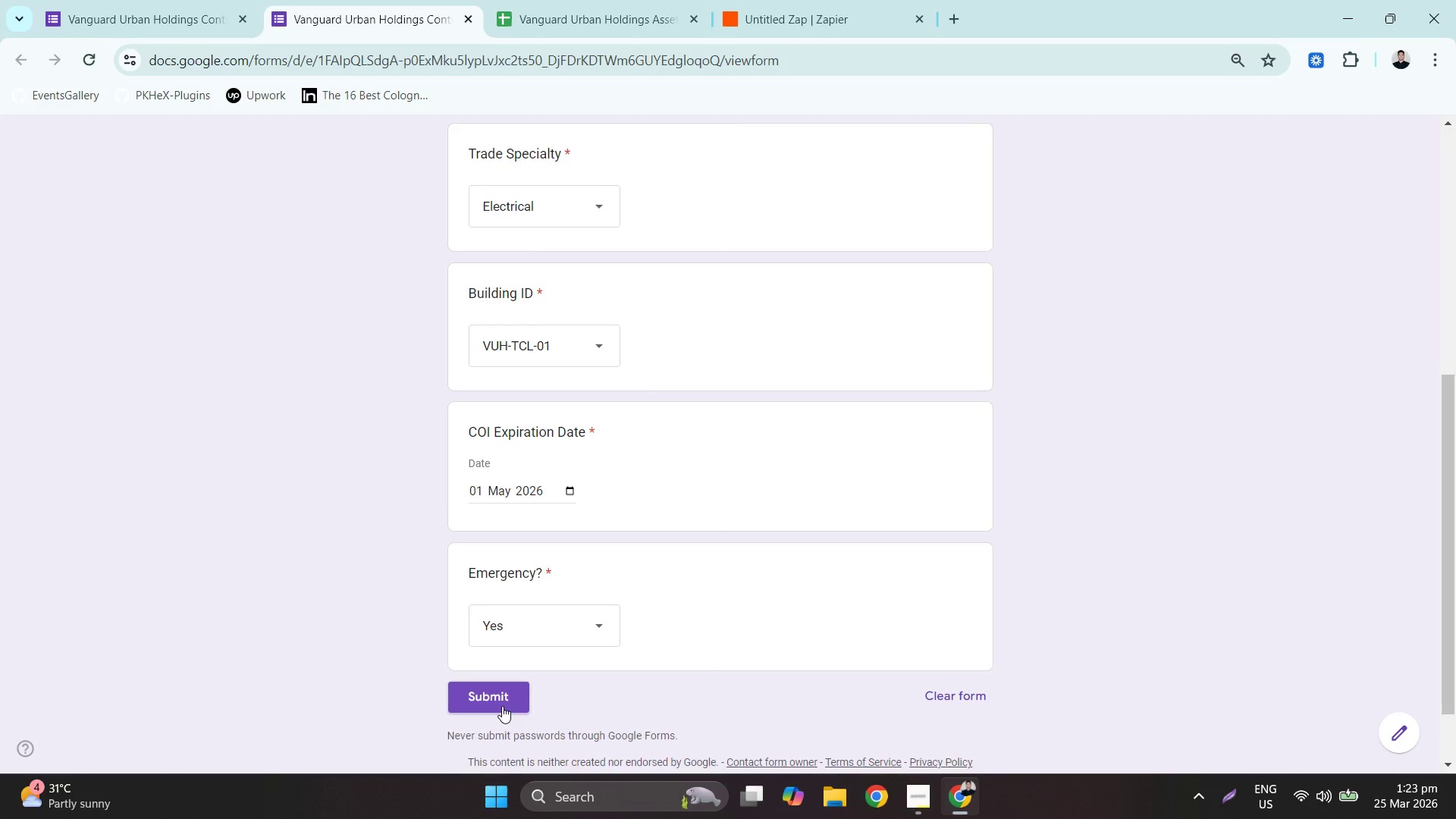 
left_click([501, 705])
 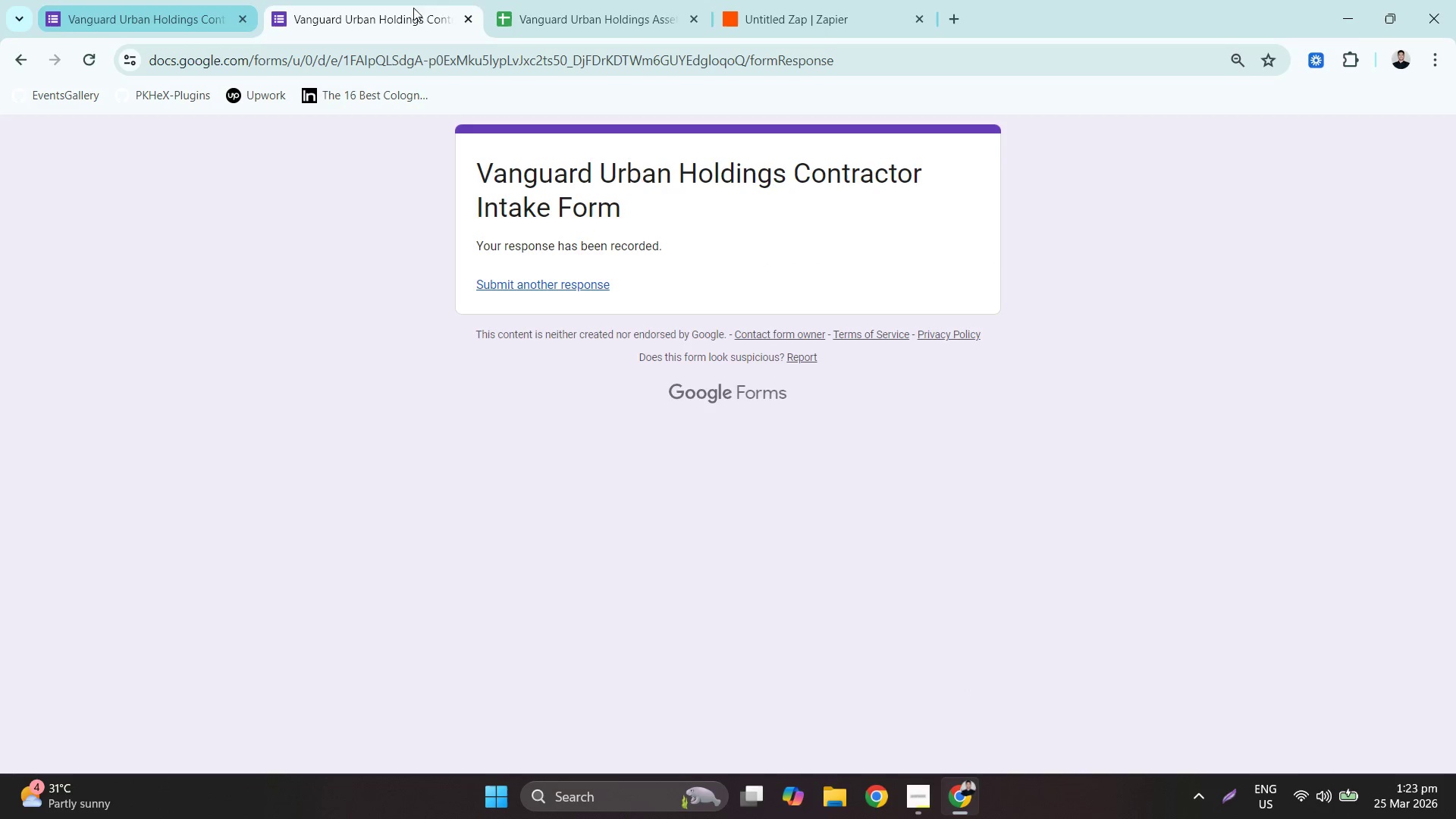 
left_click([738, 0])
 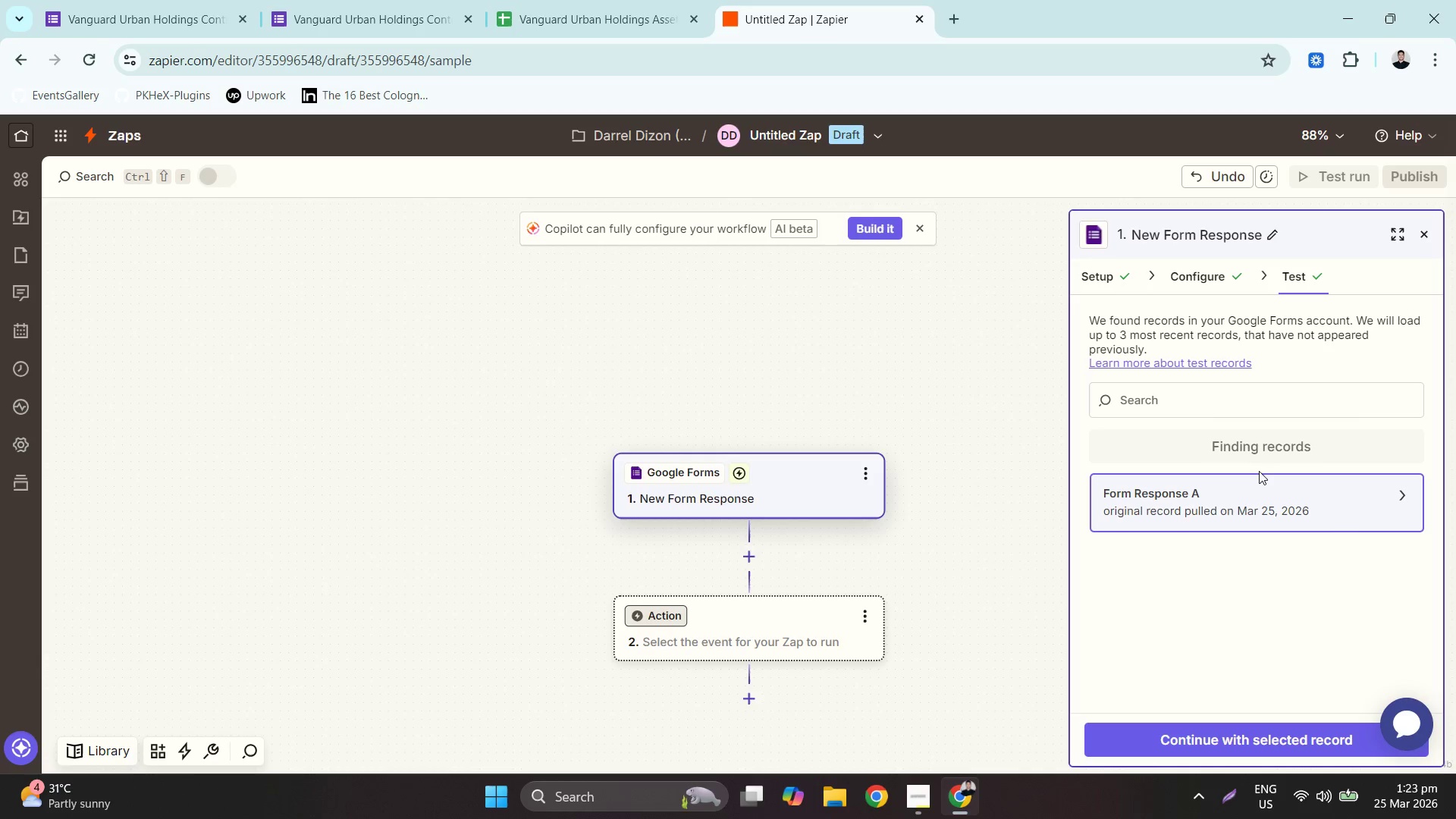 
wait(7.58)
 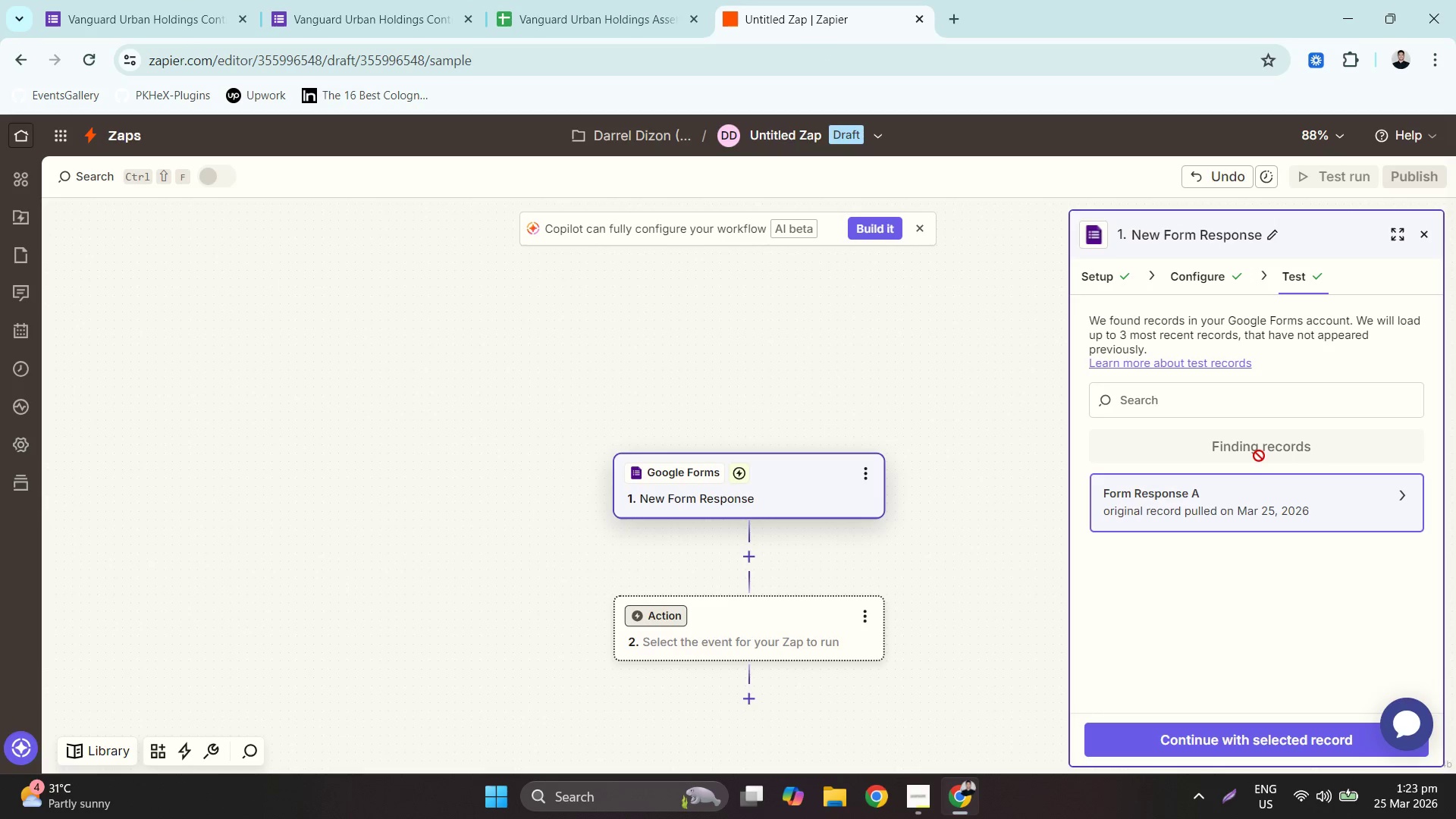 
left_click([1294, 504])
 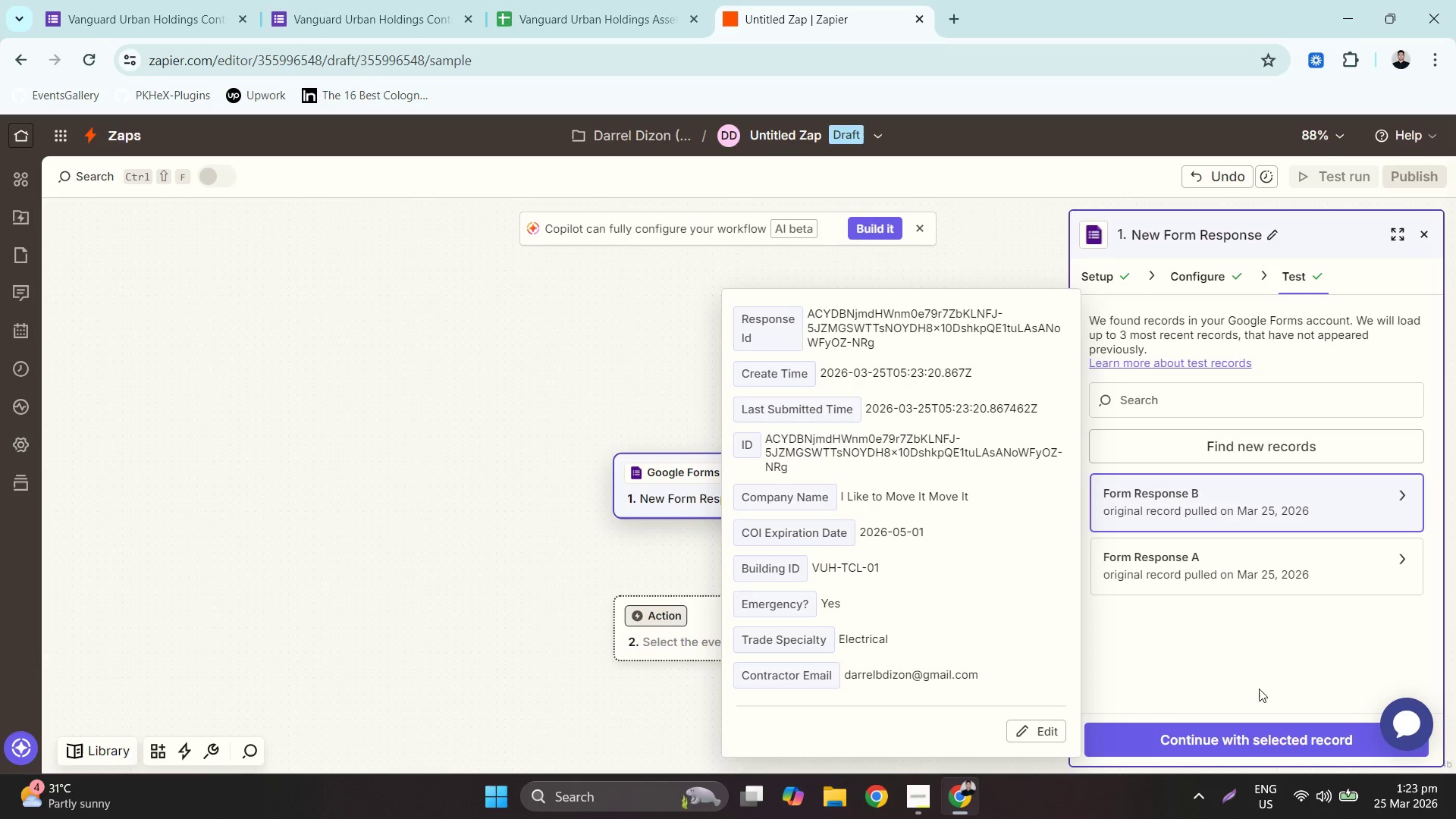 
left_click([1263, 745])
 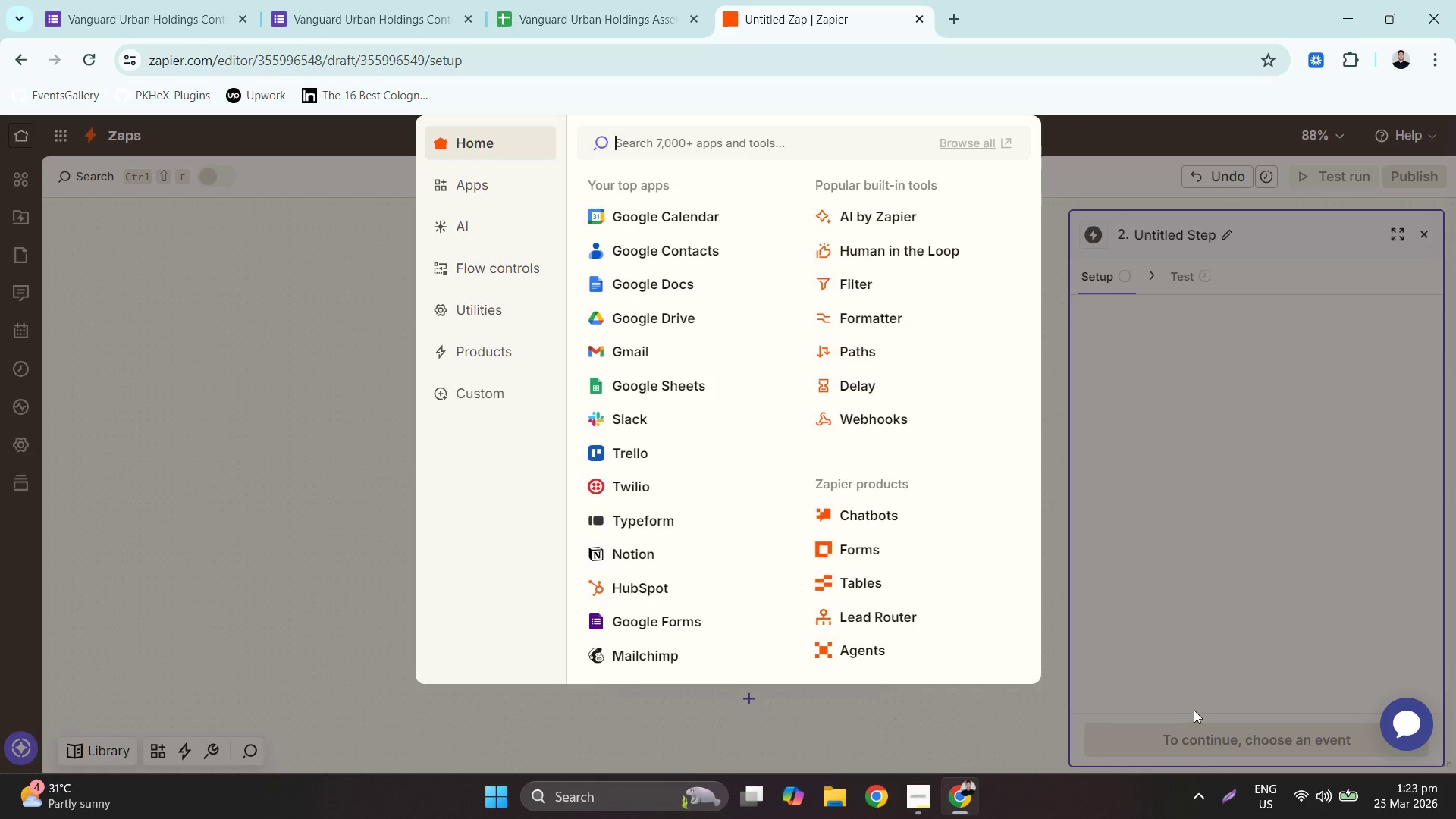 
wait(14.5)
 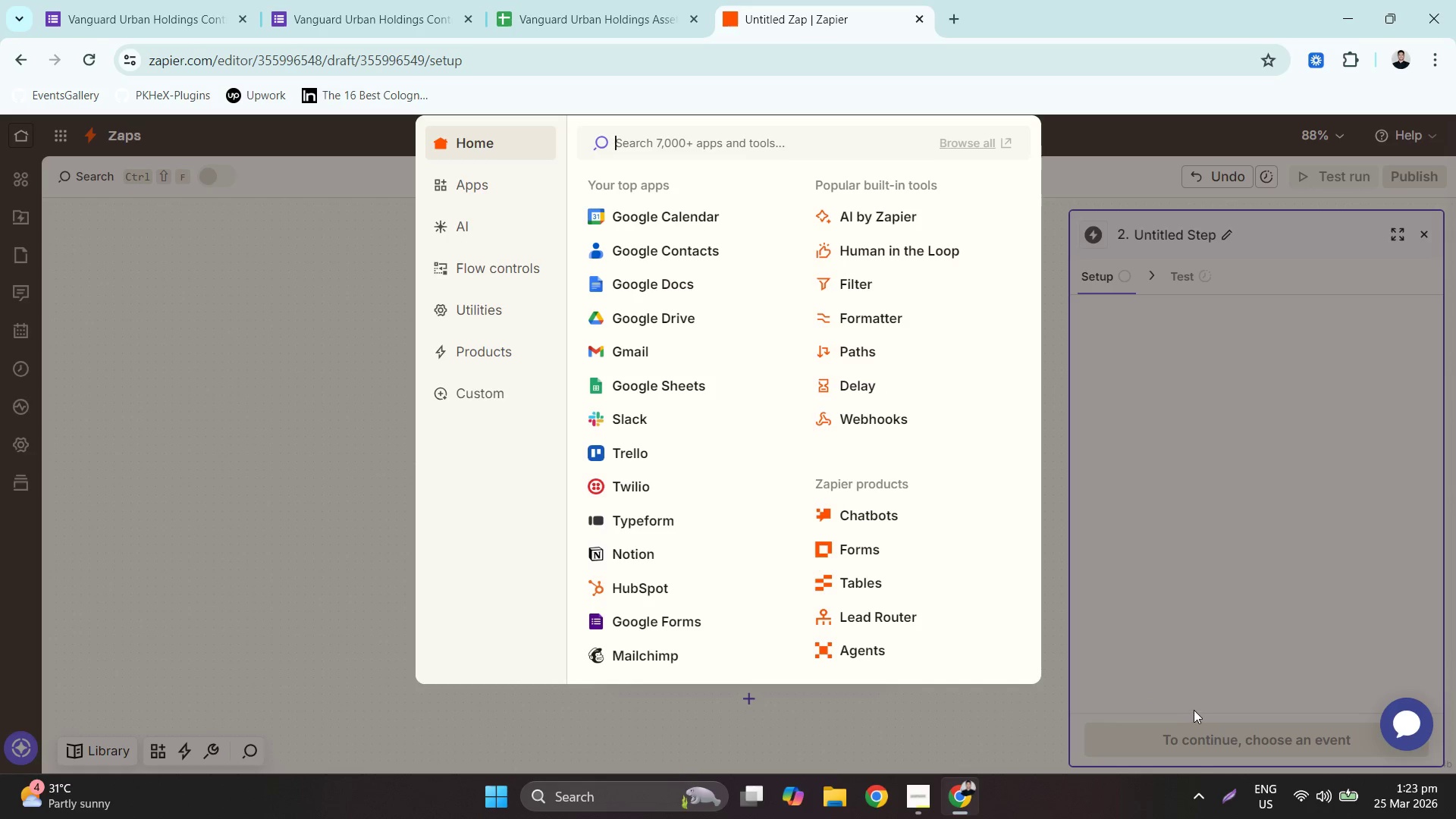 
left_click([649, 381])
 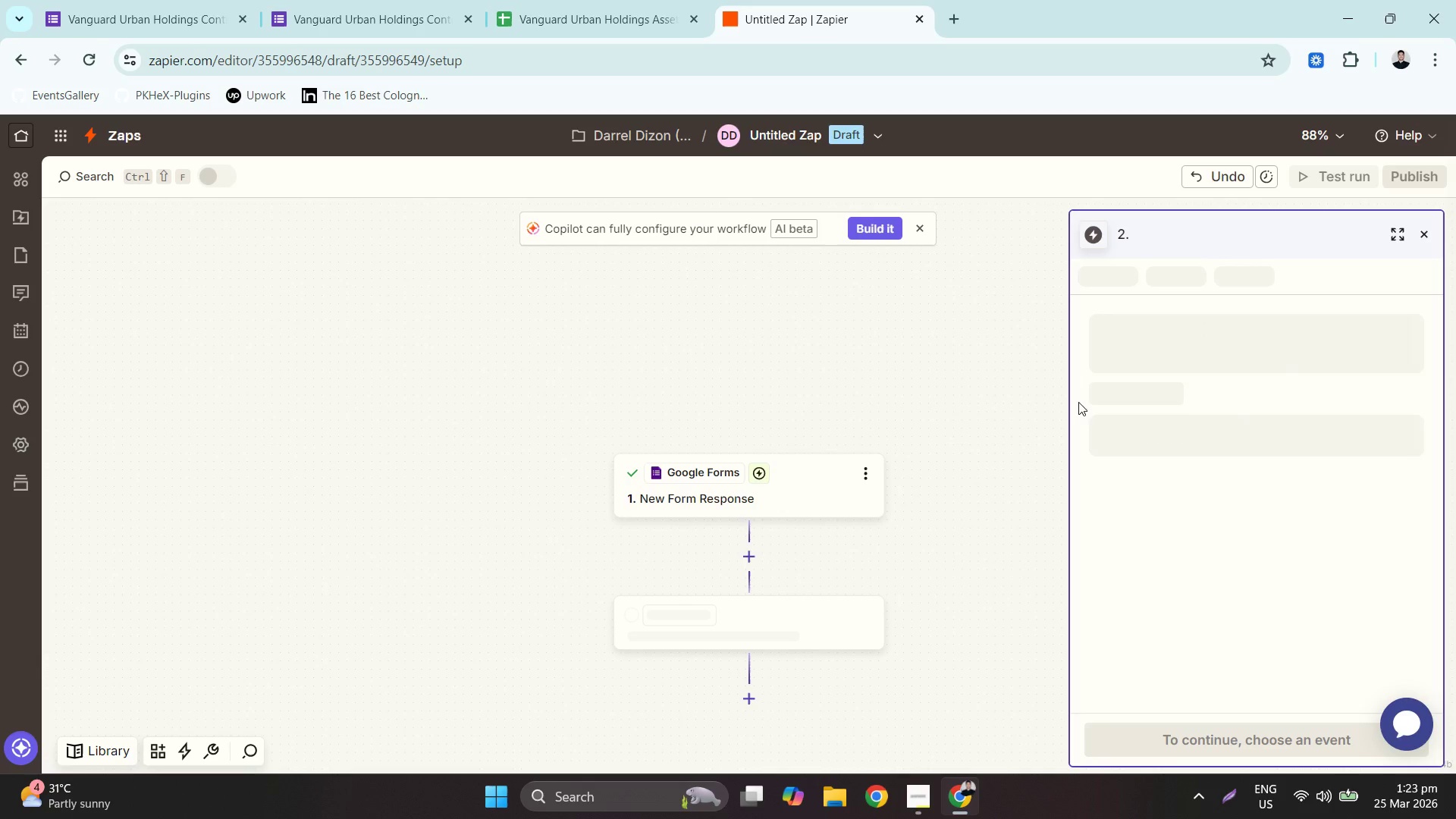 
scroll: coordinate [974, 472], scroll_direction: down, amount: 4.0
 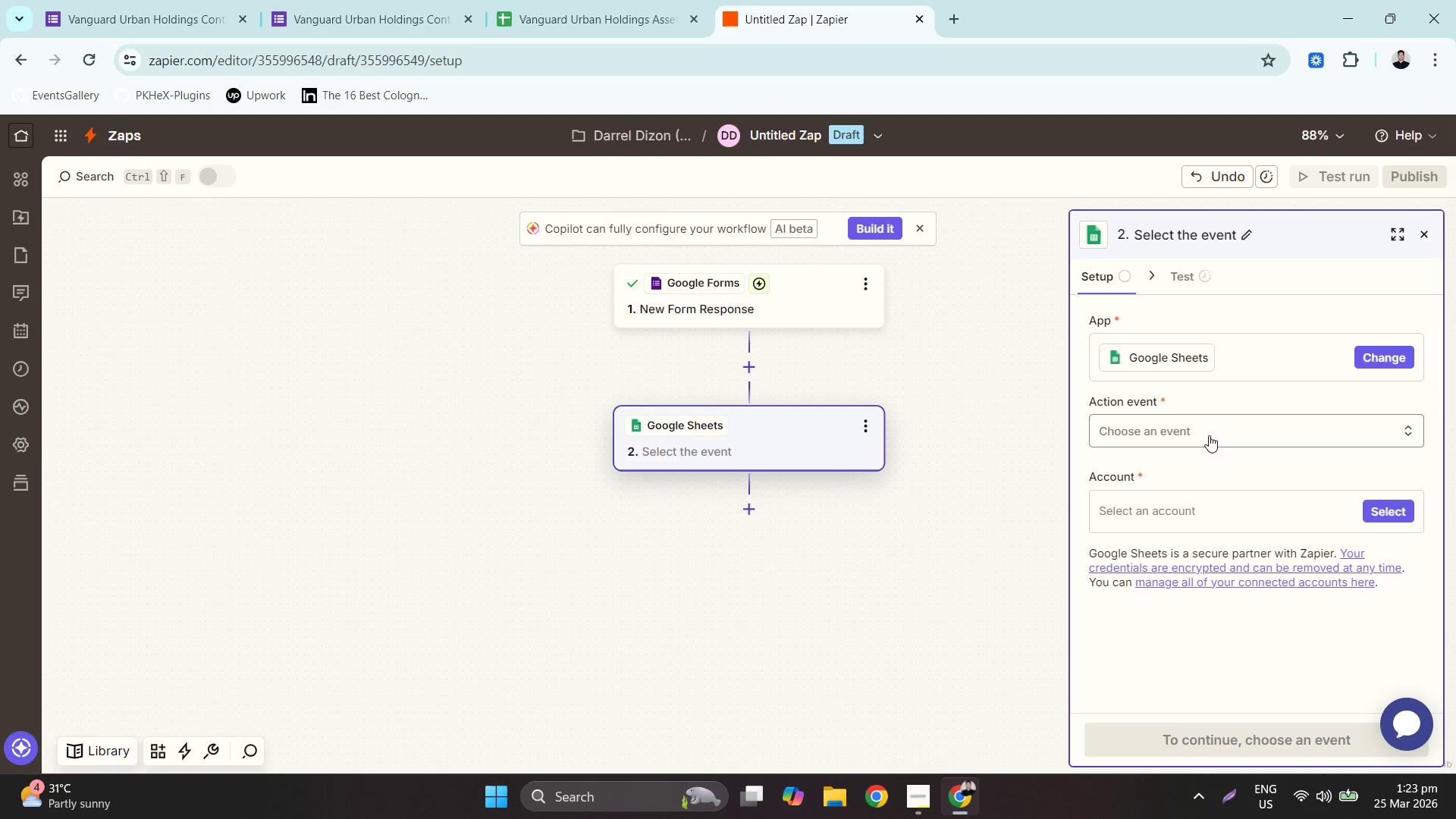 
left_click([1209, 432])
 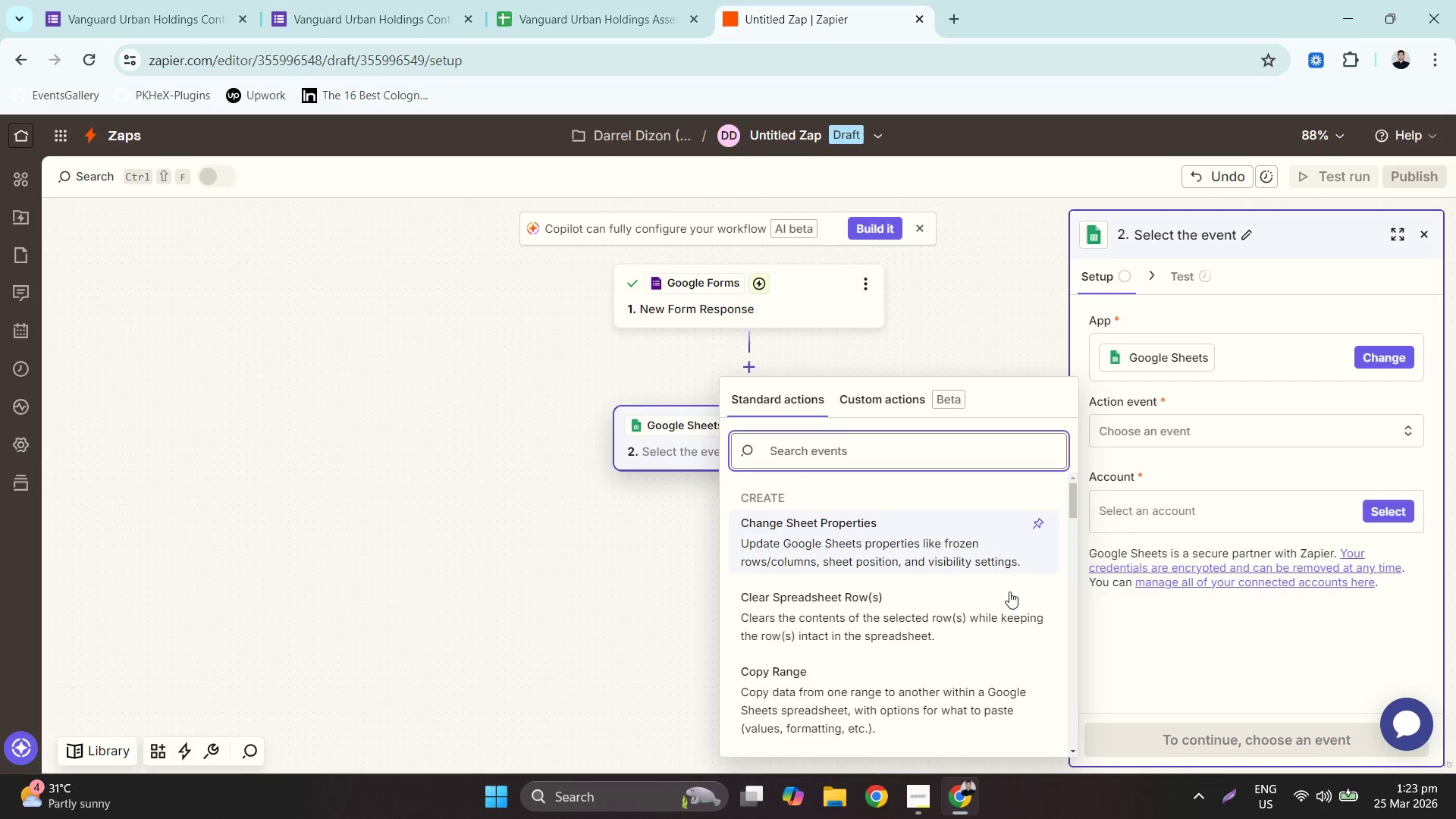 
wait(6.7)
 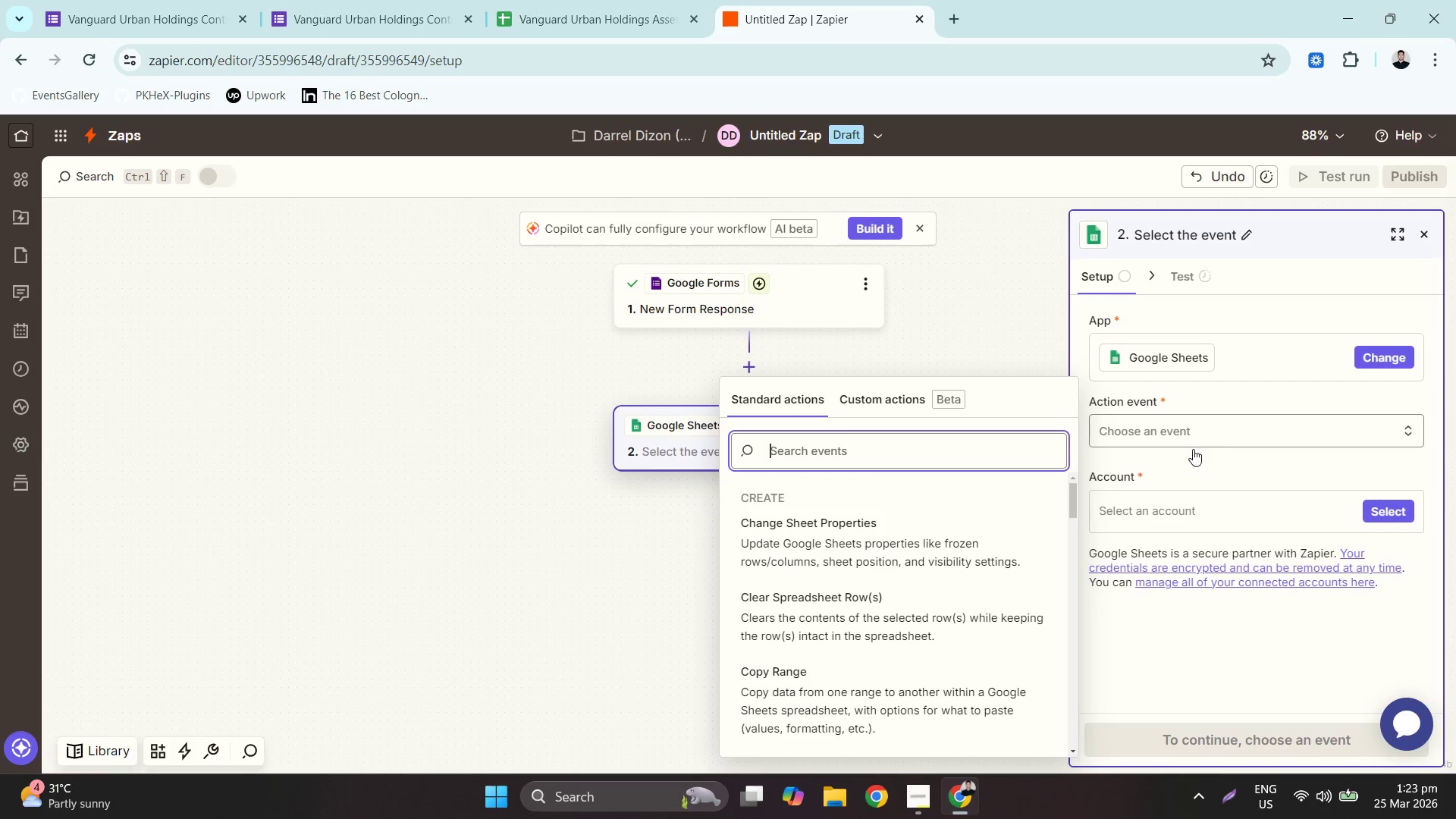 
scroll: coordinate [956, 592], scroll_direction: down, amount: 4.0
 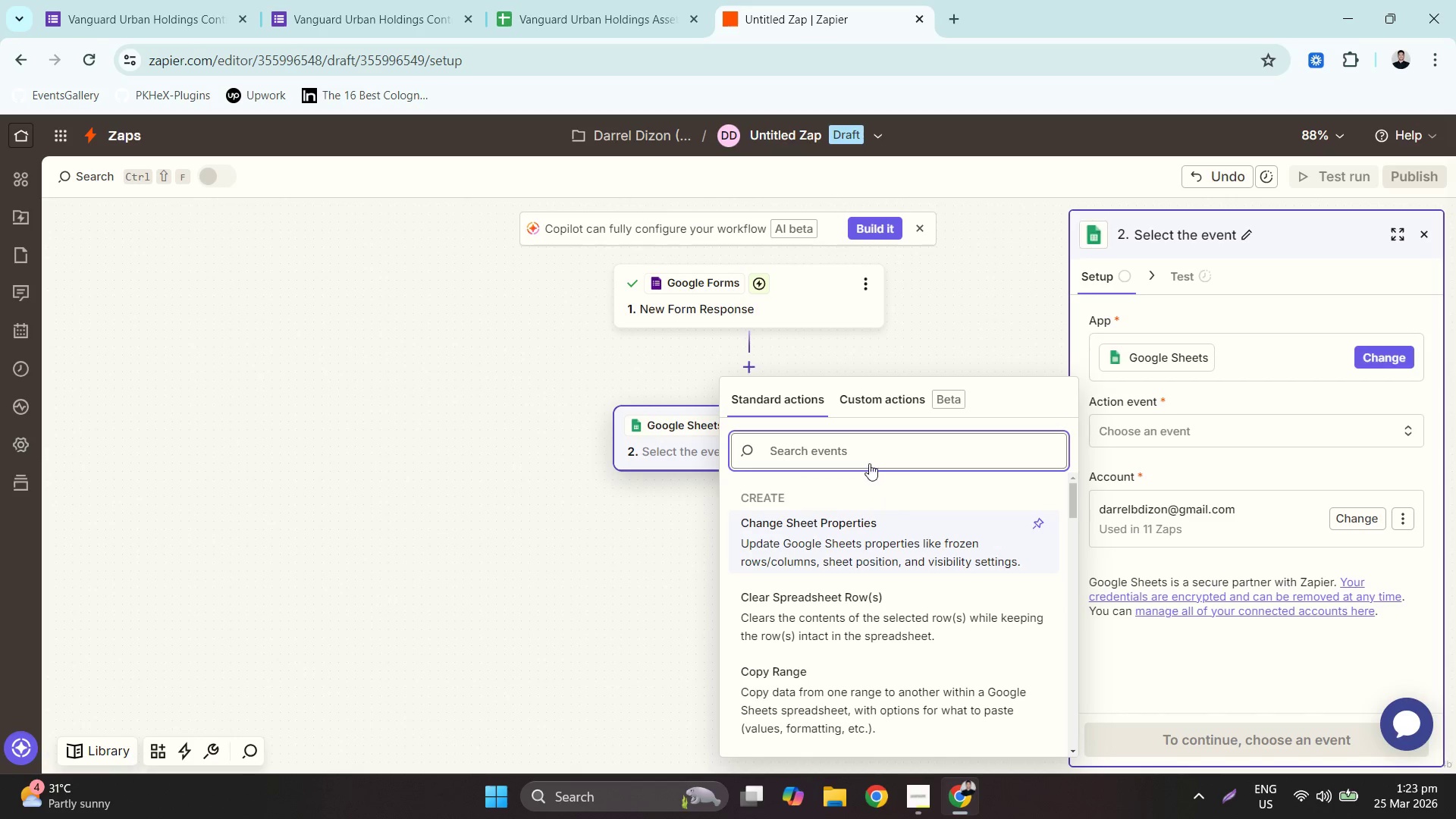 
left_click([868, 457])
 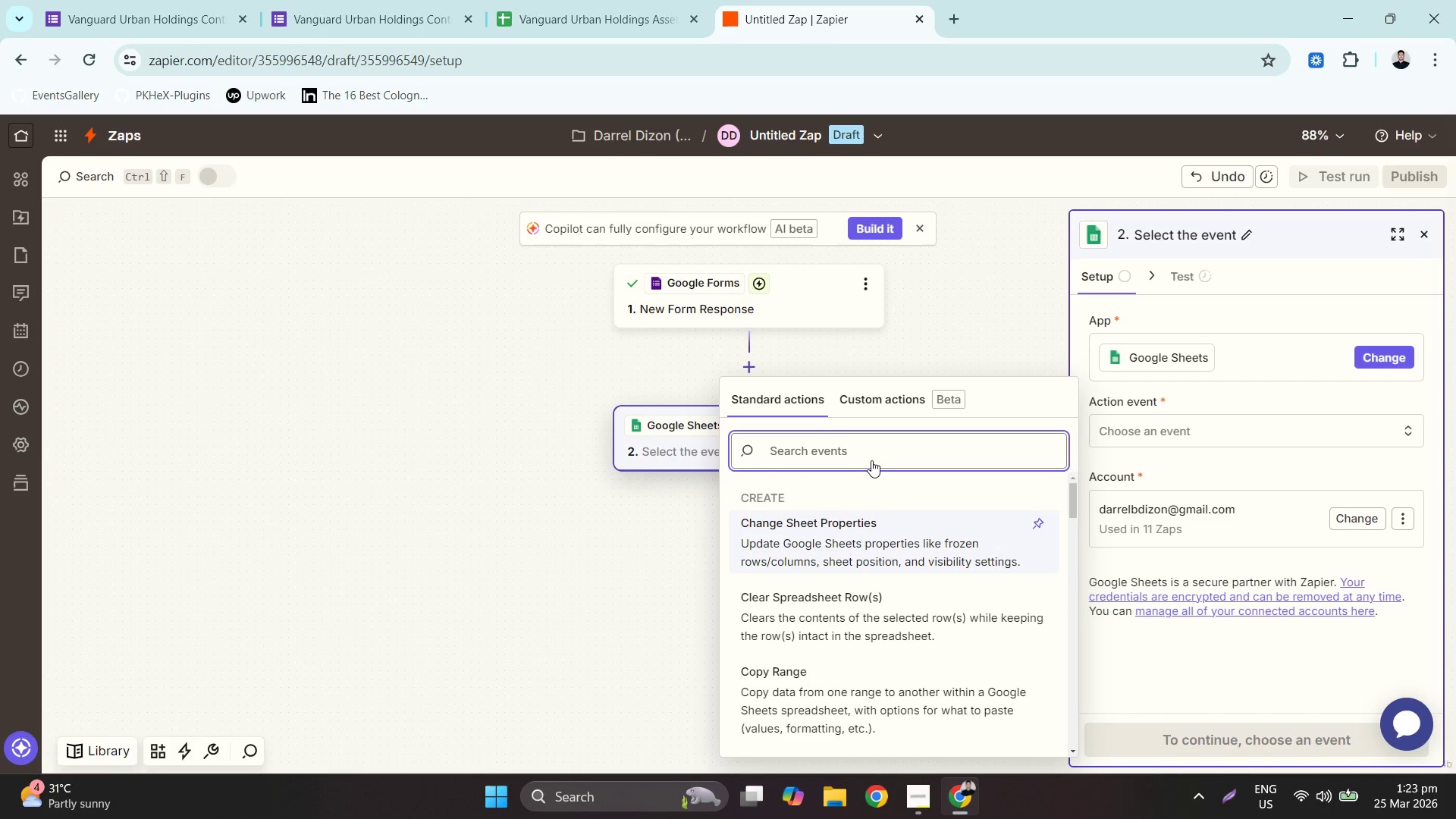 
type(loo)
 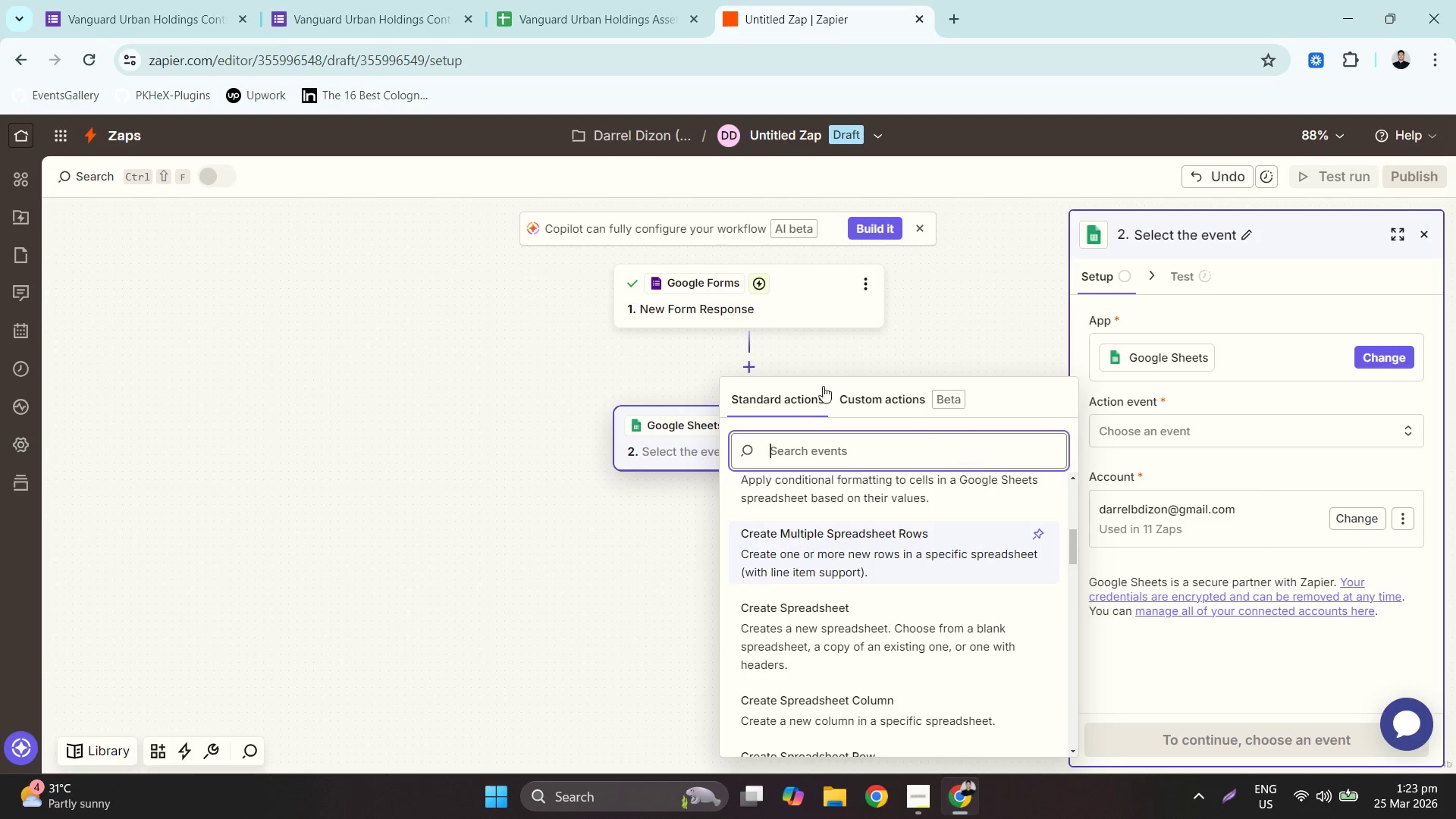 
left_click([799, 450])
 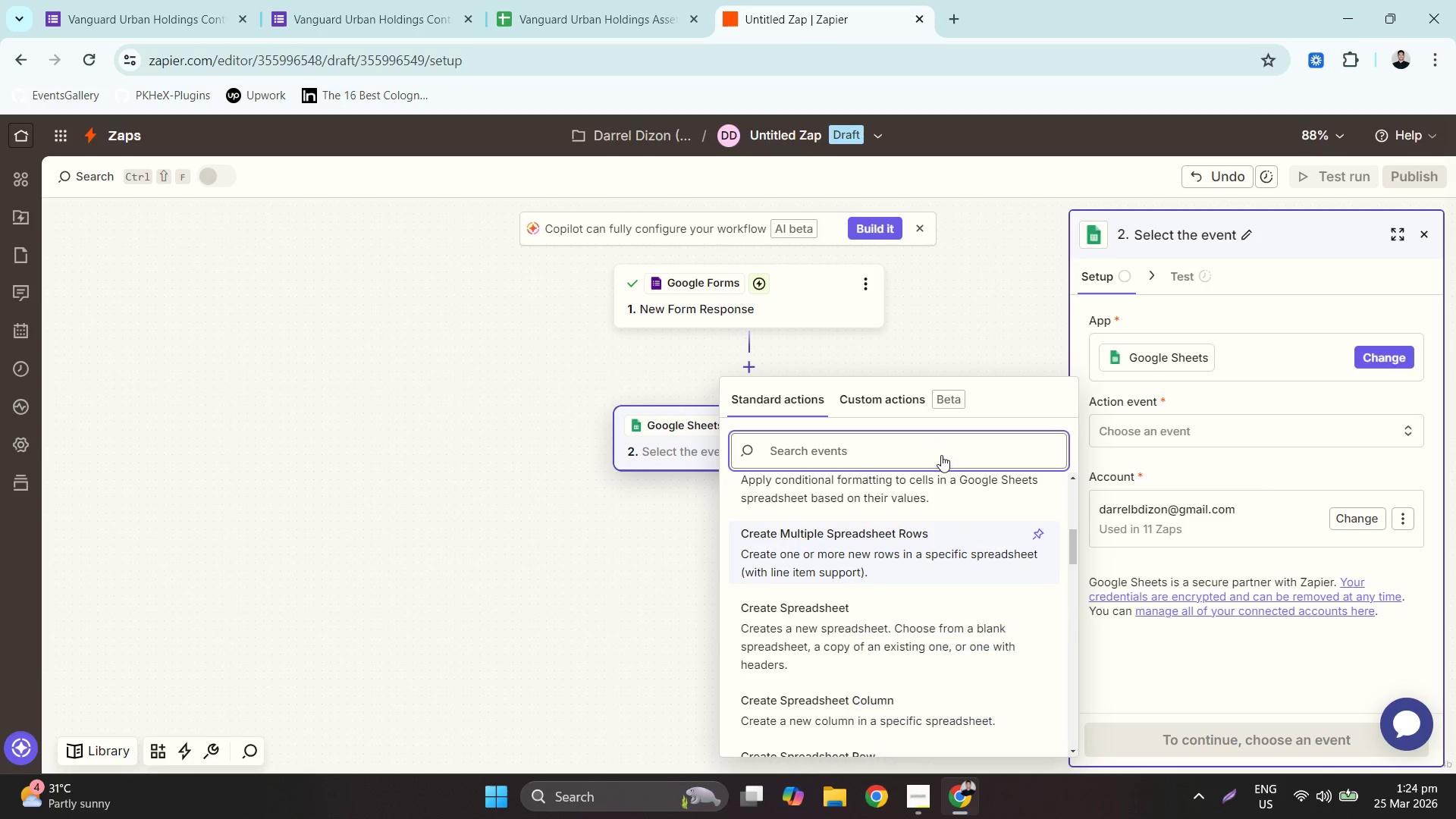 
left_click([924, 798])